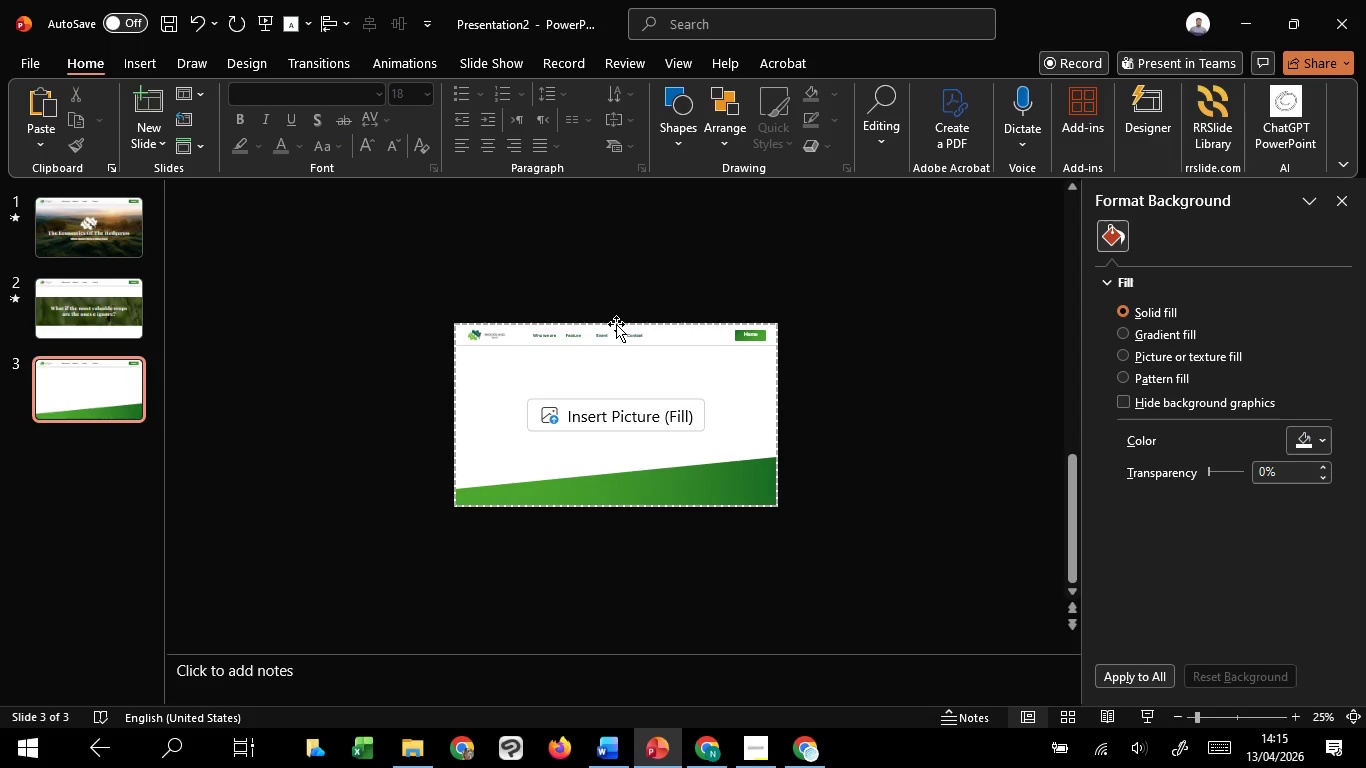 
left_click([616, 324])
 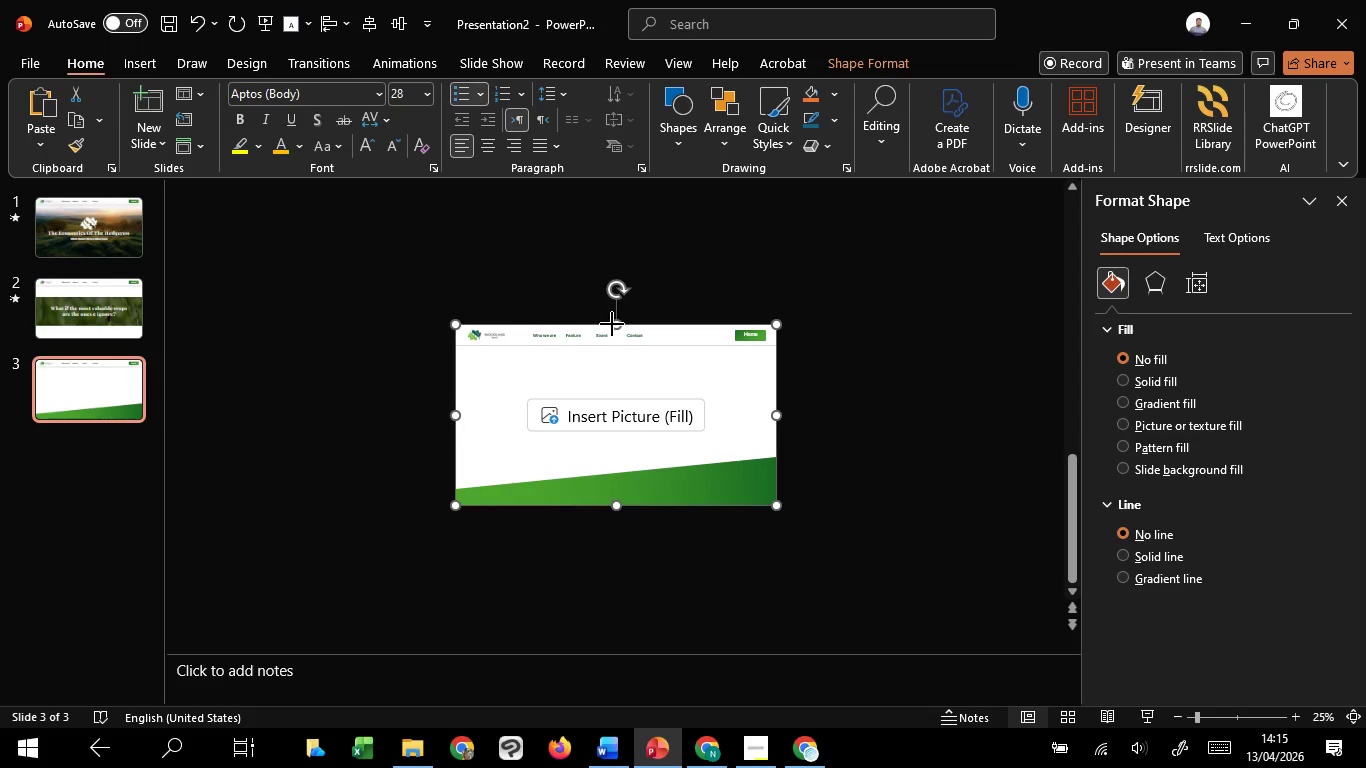 
left_click_drag(start_coordinate=[612, 324], to_coordinate=[643, 321])
 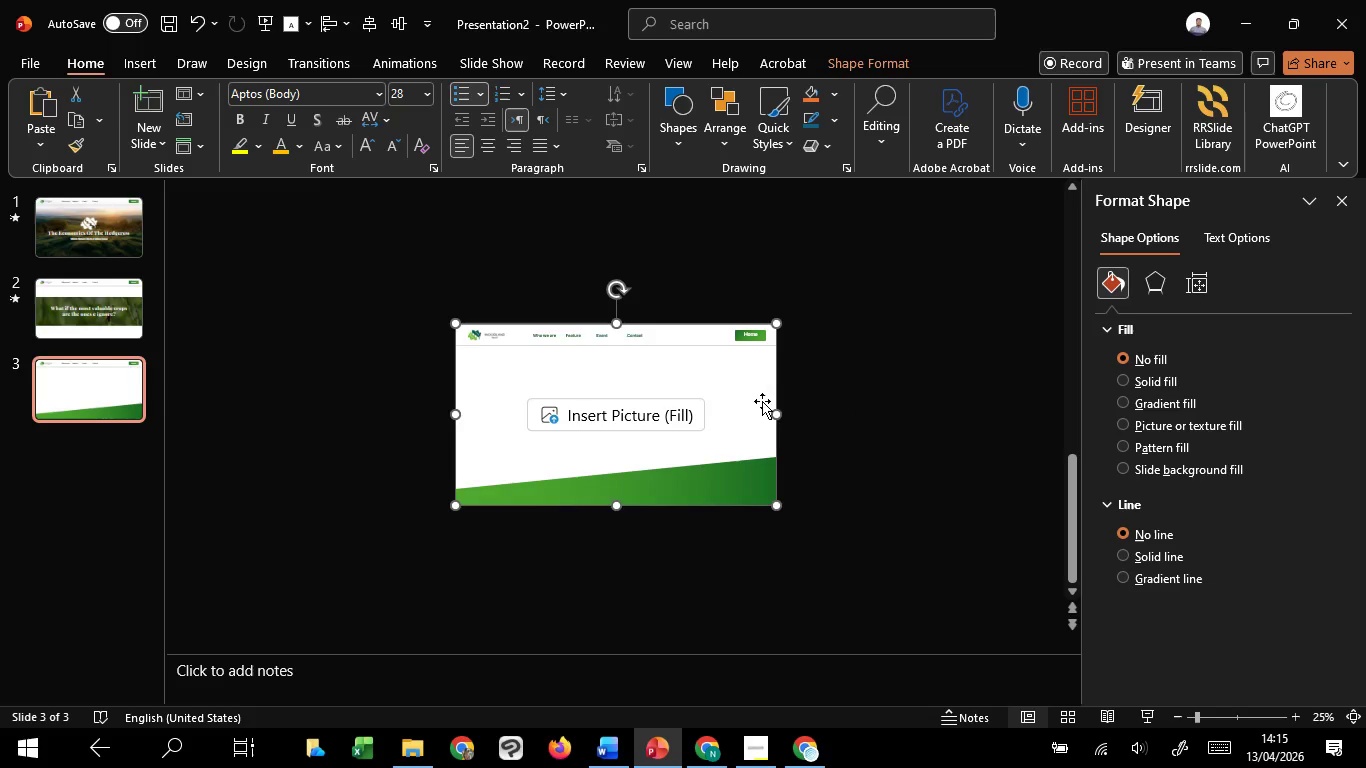 
right_click([752, 395])
 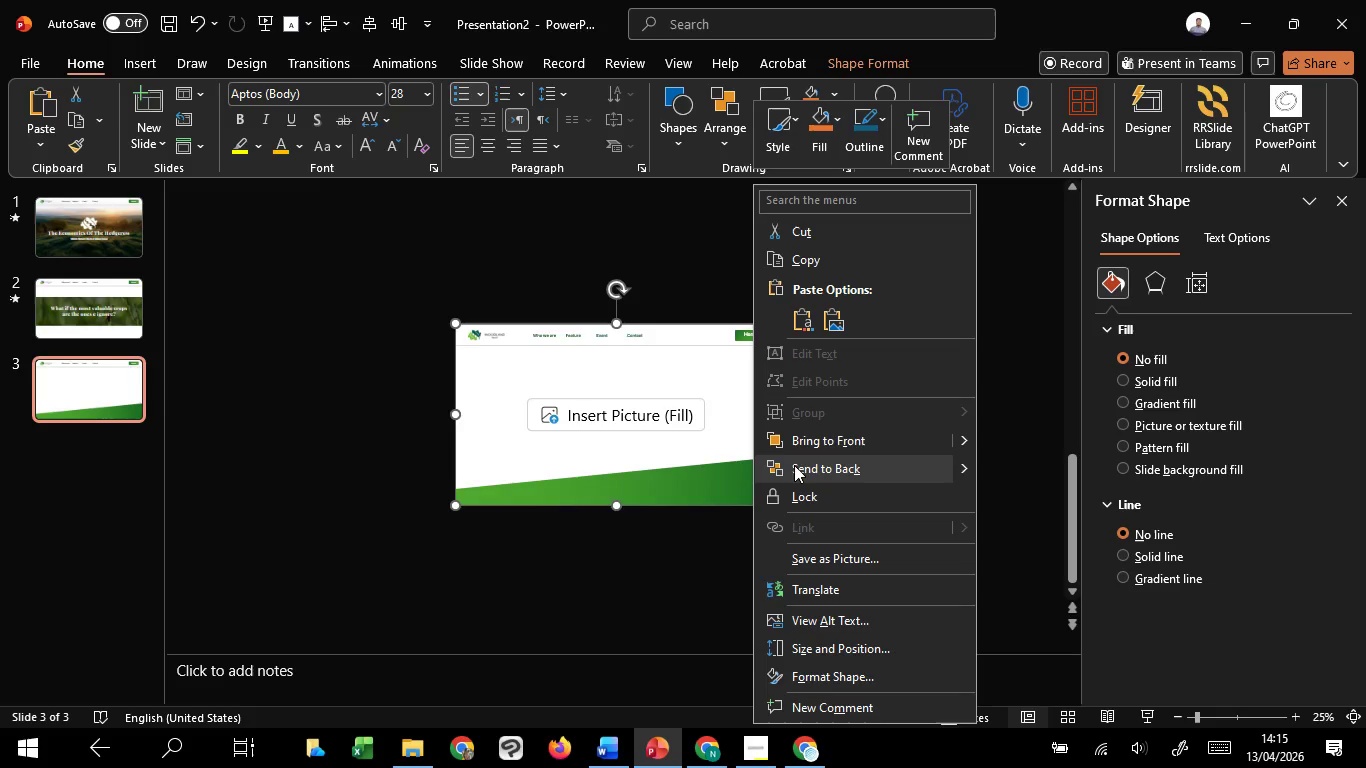 
left_click([796, 469])
 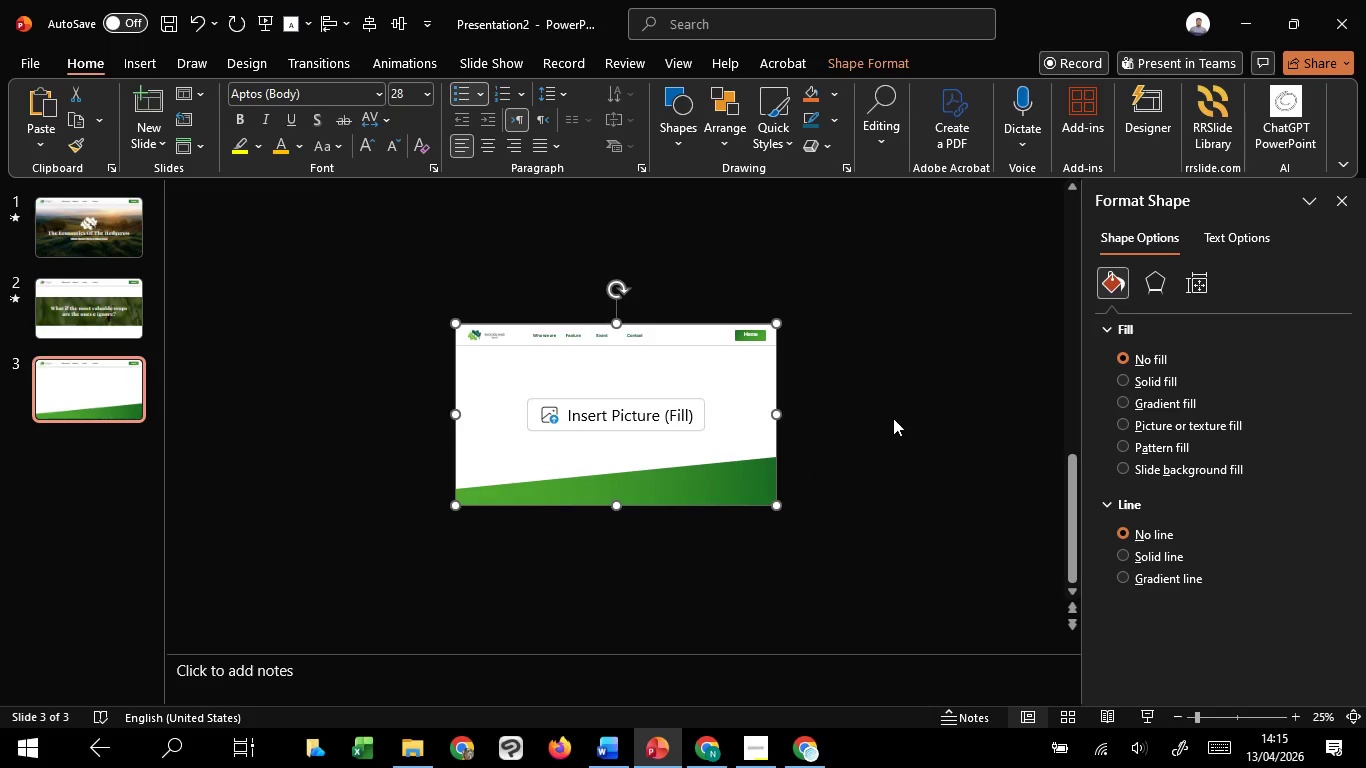 
left_click([893, 418])
 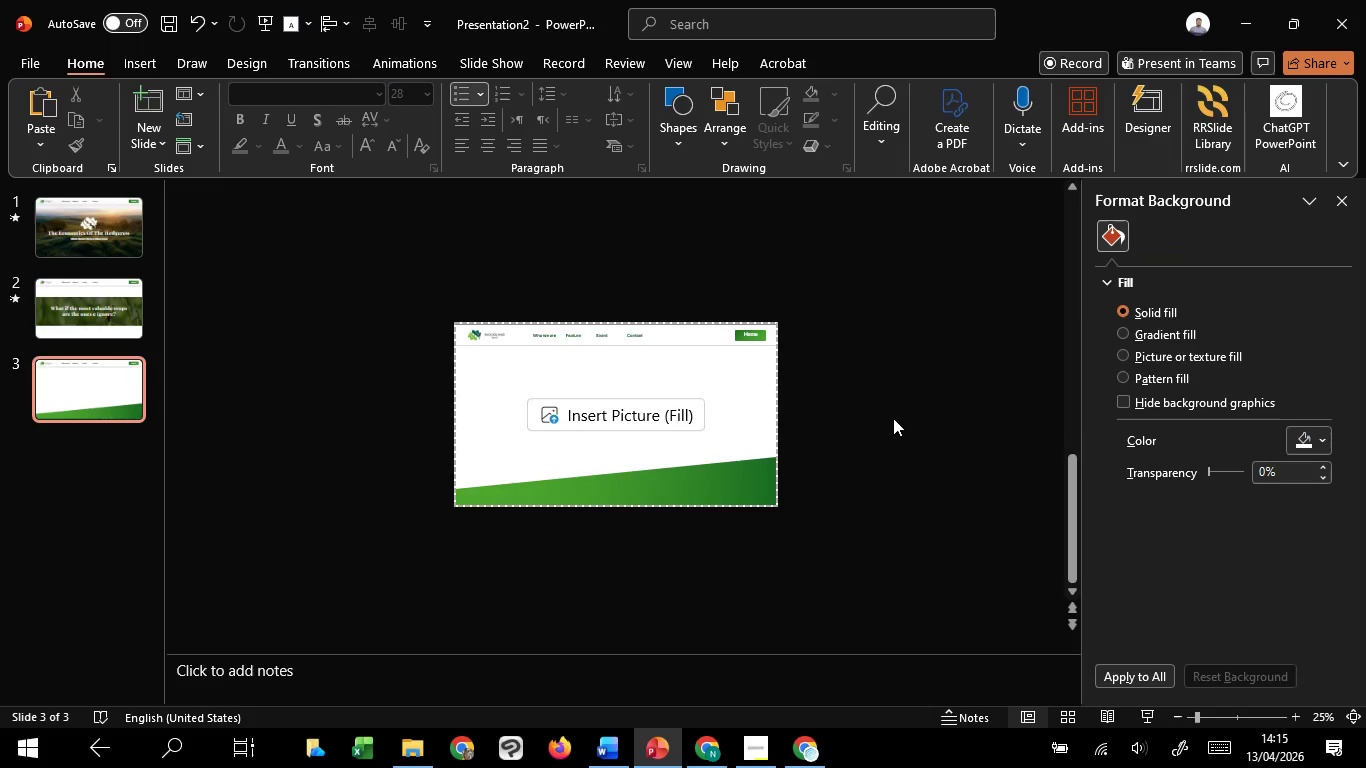 
scroll: coordinate [893, 418], scroll_direction: up, amount: 2.0
 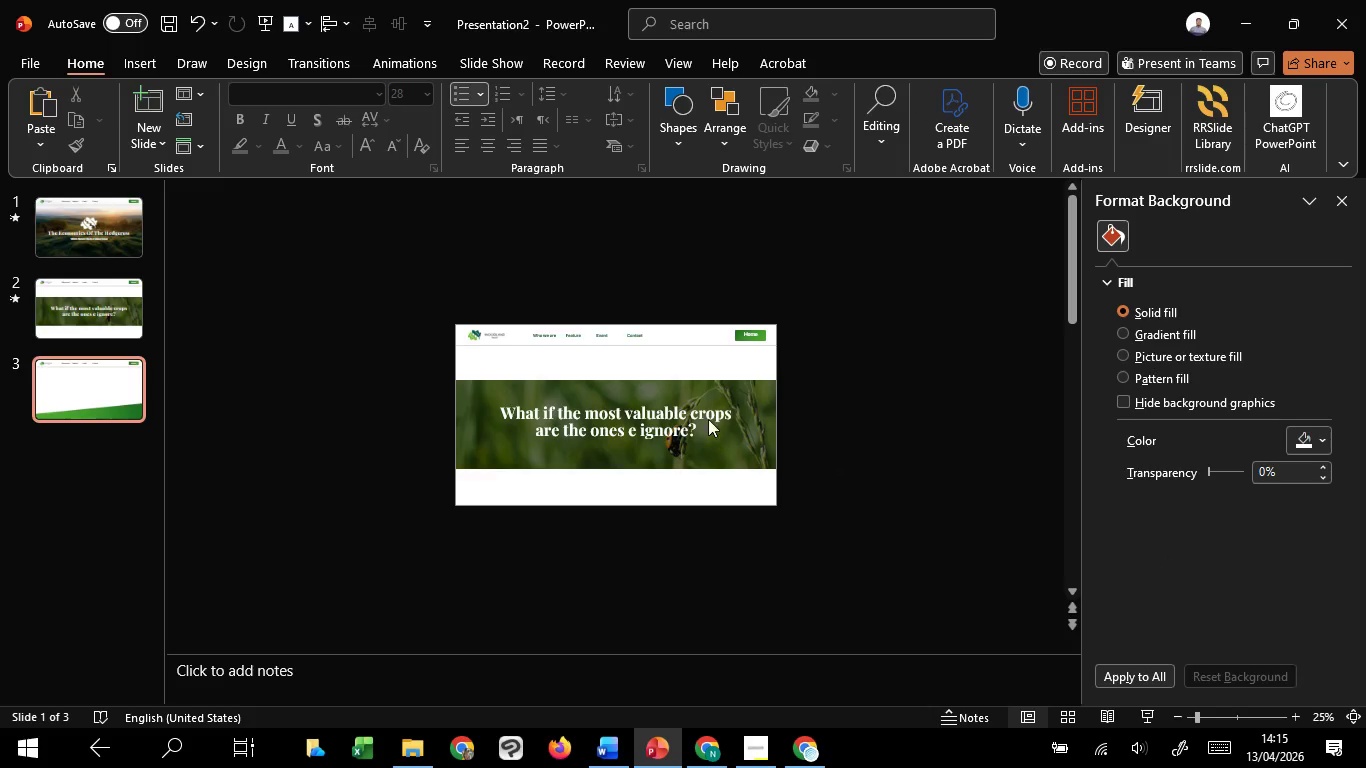 
left_click([707, 415])
 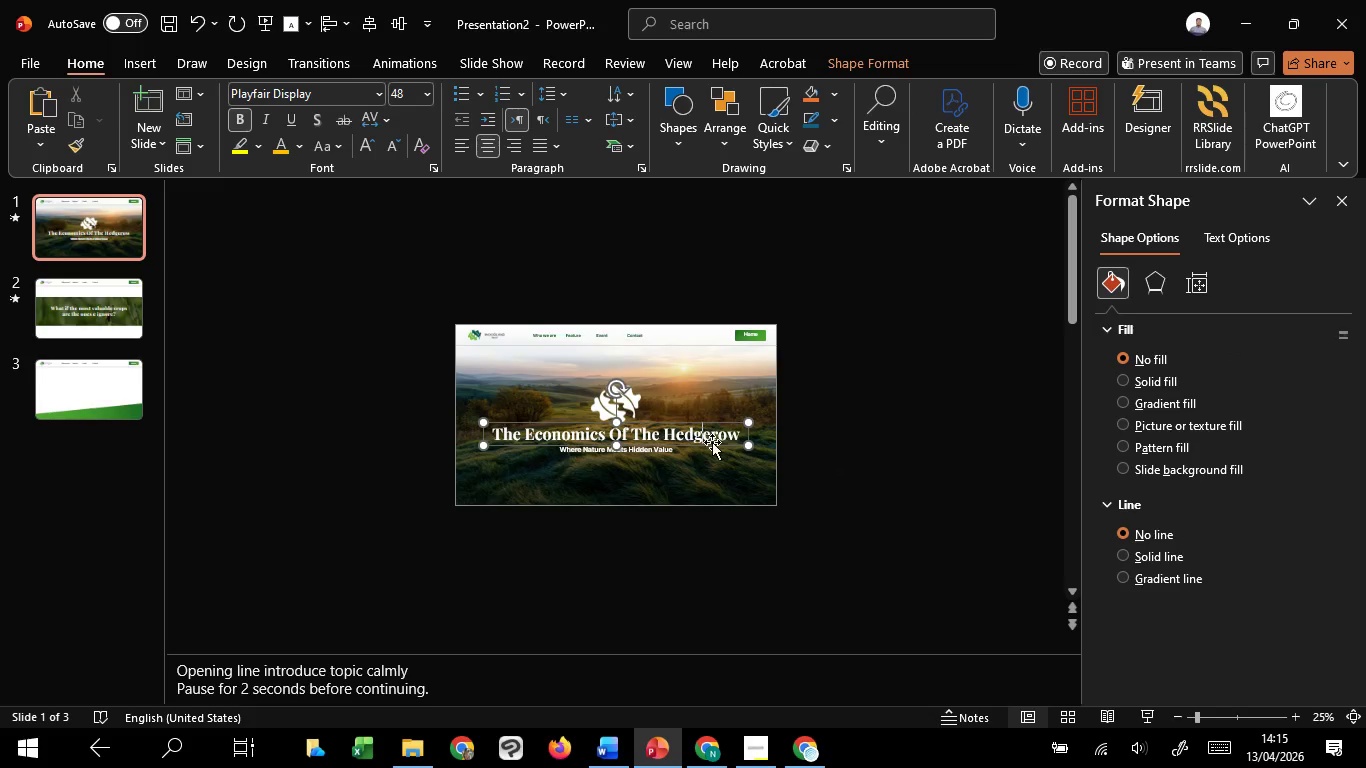 
left_click([714, 443])
 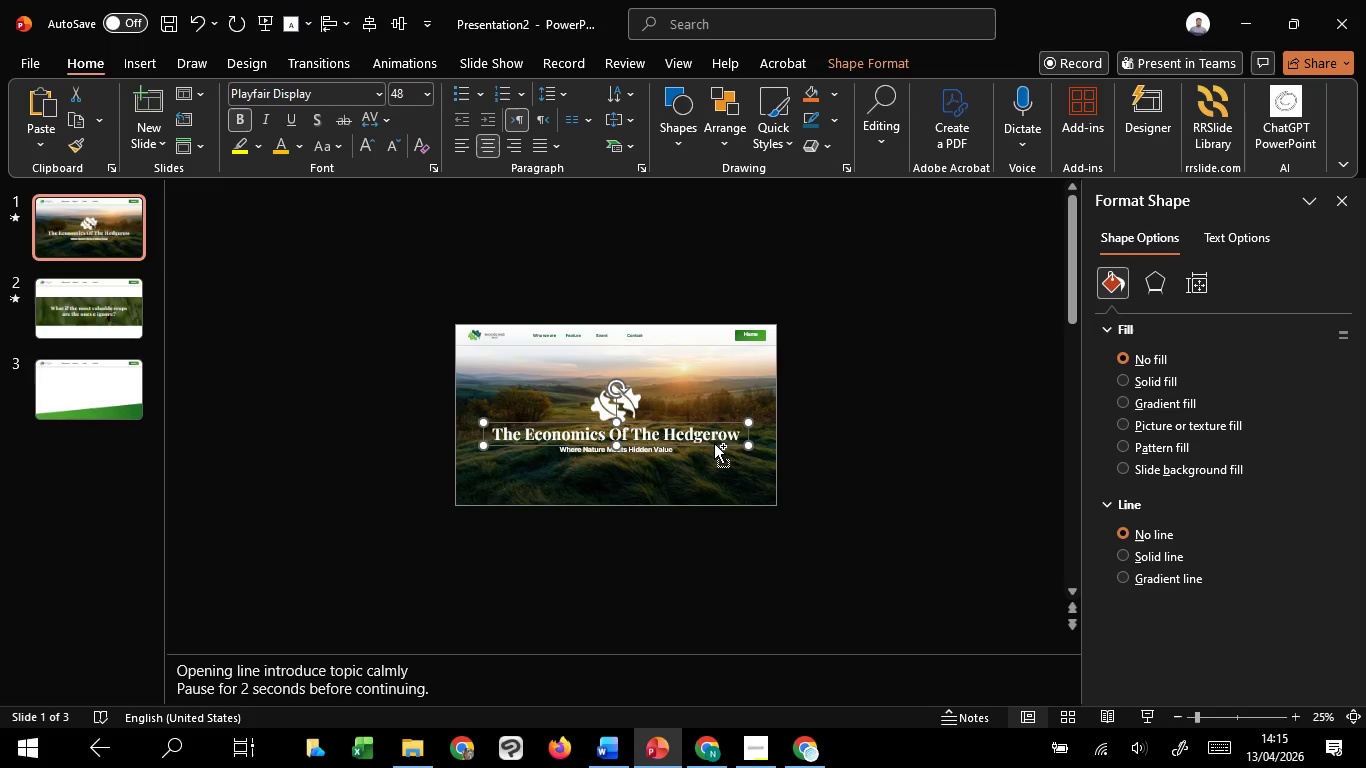 
key(Control+C)
 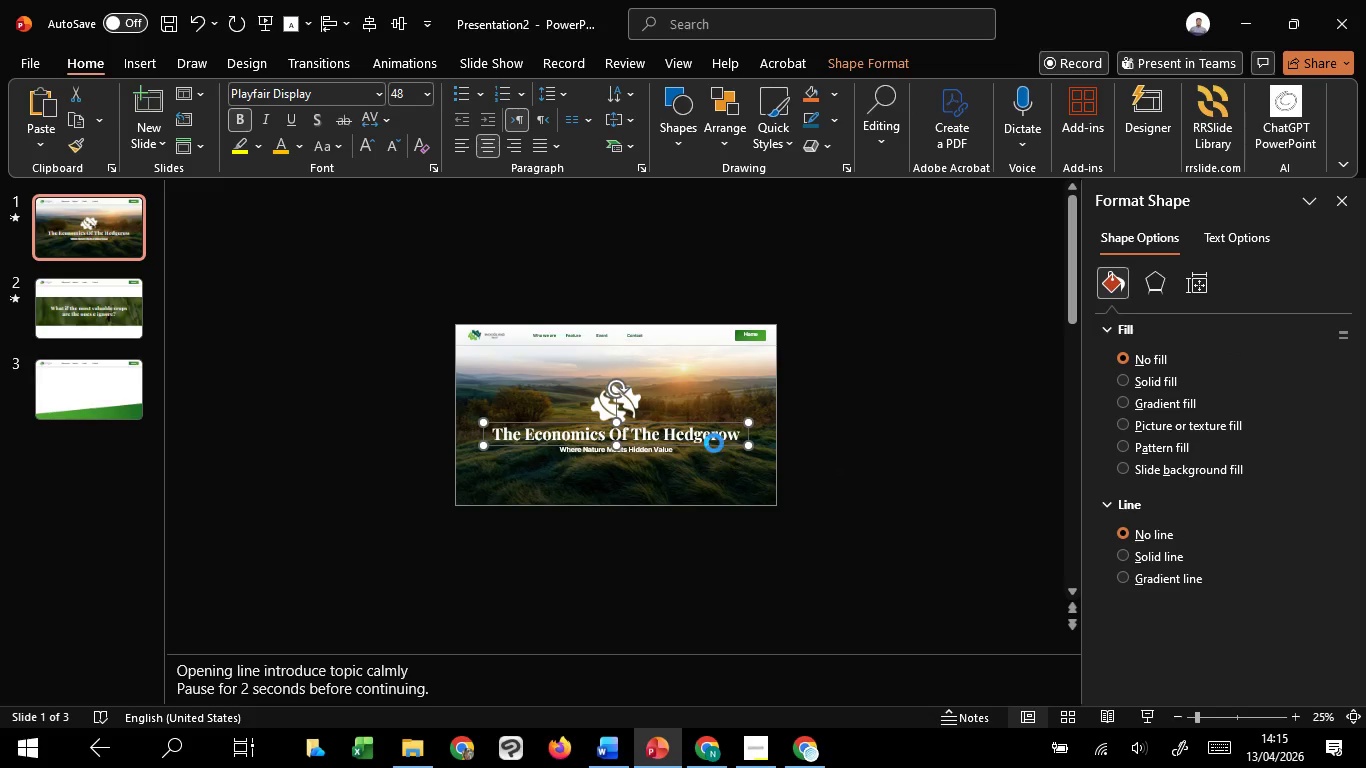 
key(Control+C)
 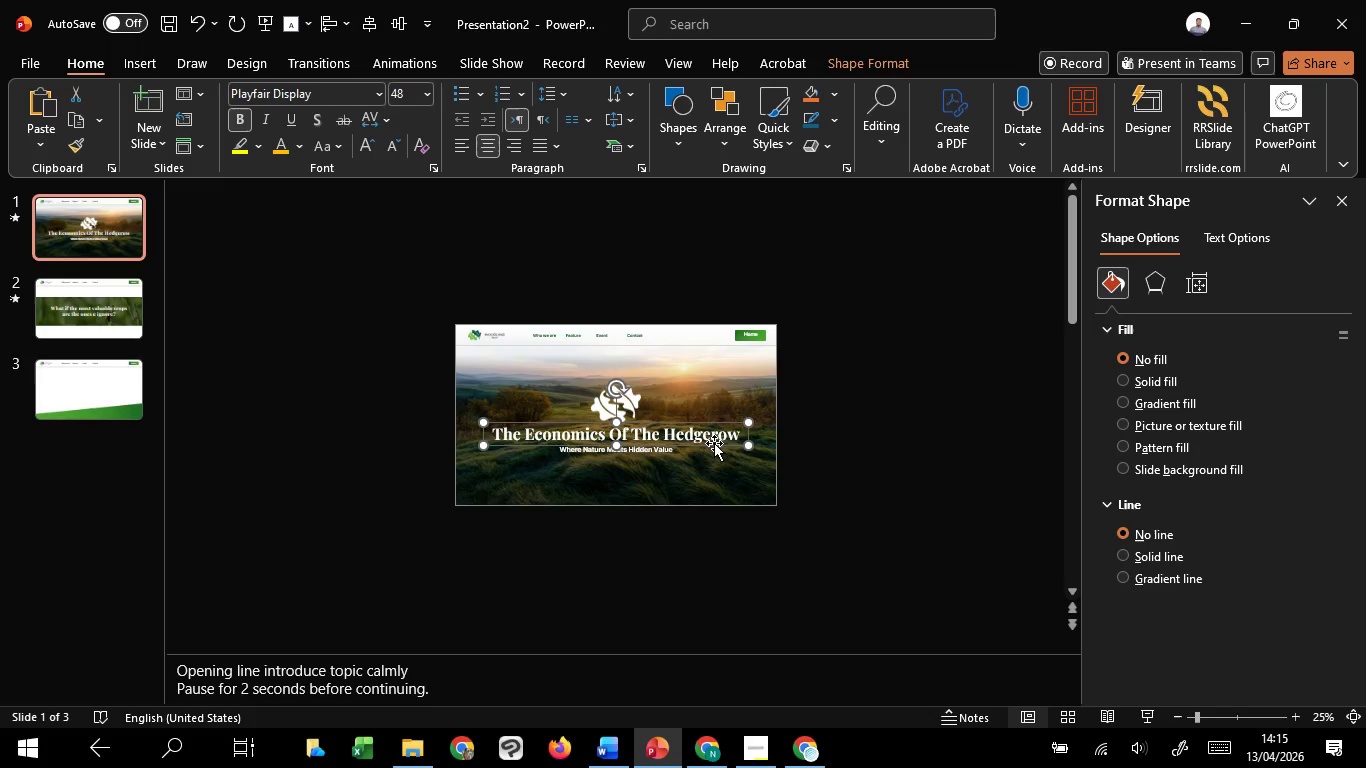 
key(Control+C)
 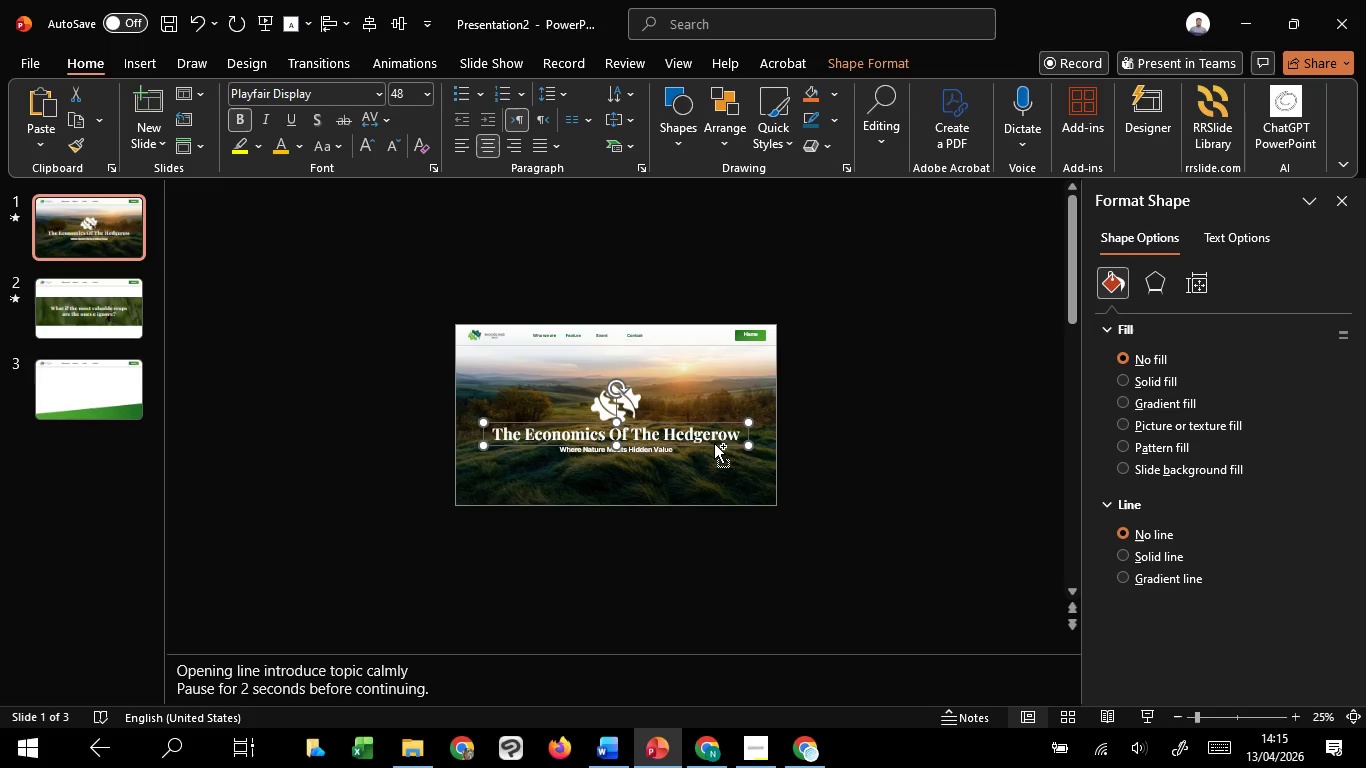 
key(Control+C)
 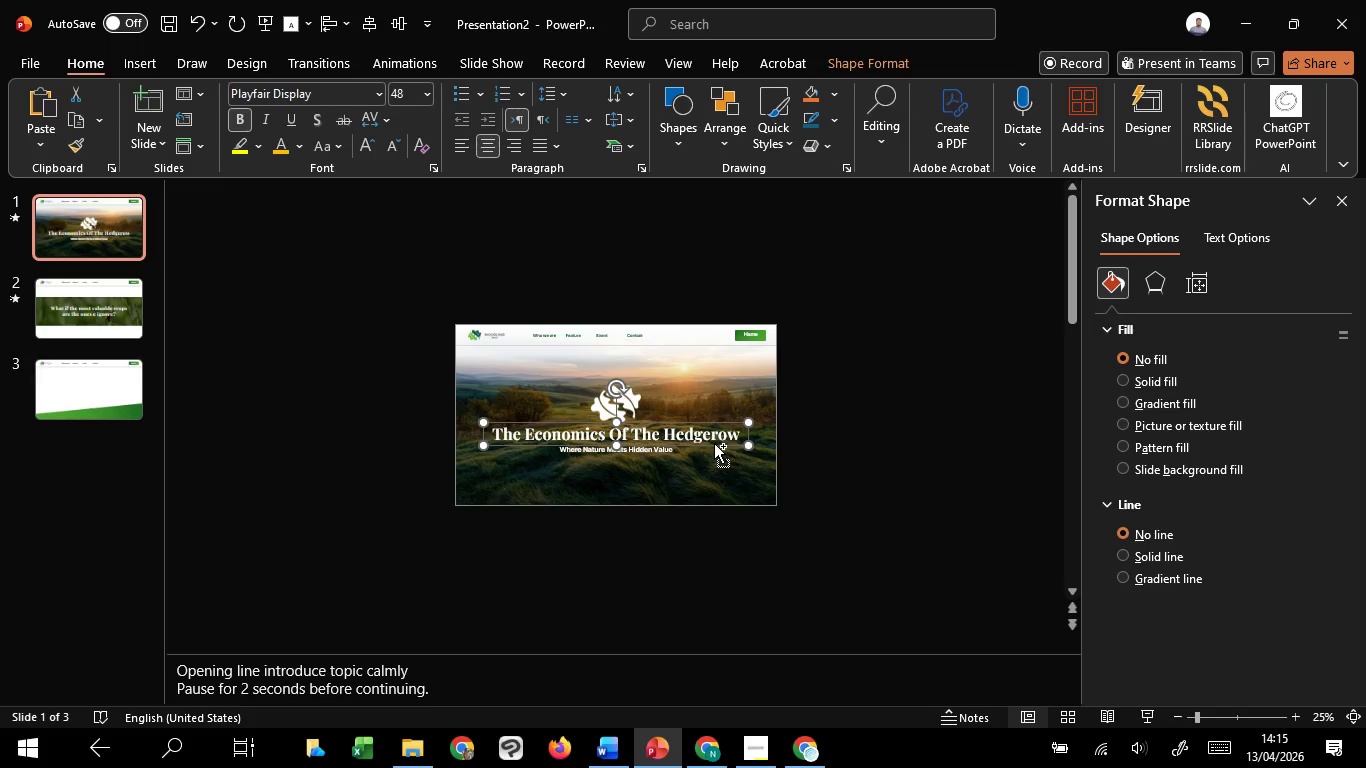 
key(Control+C)
 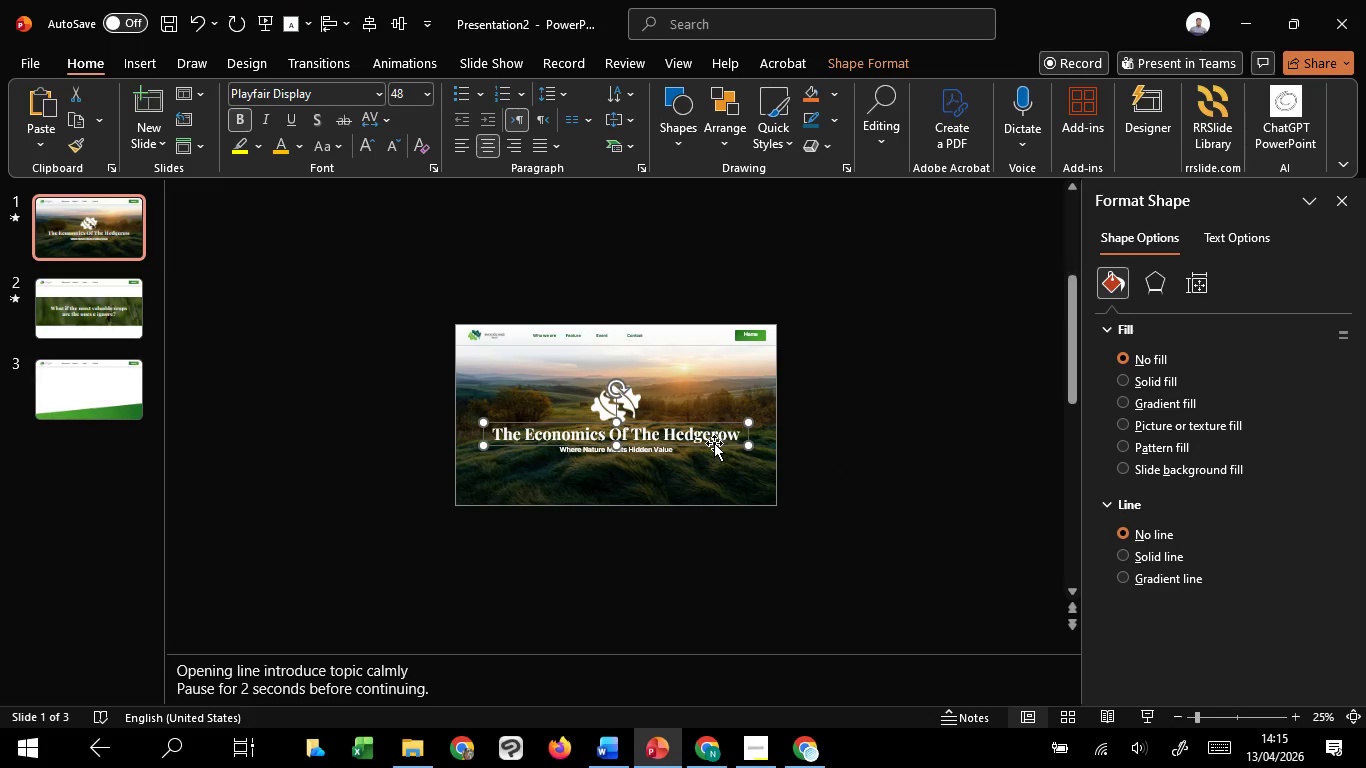 
scroll: coordinate [714, 443], scroll_direction: down, amount: 1.0
 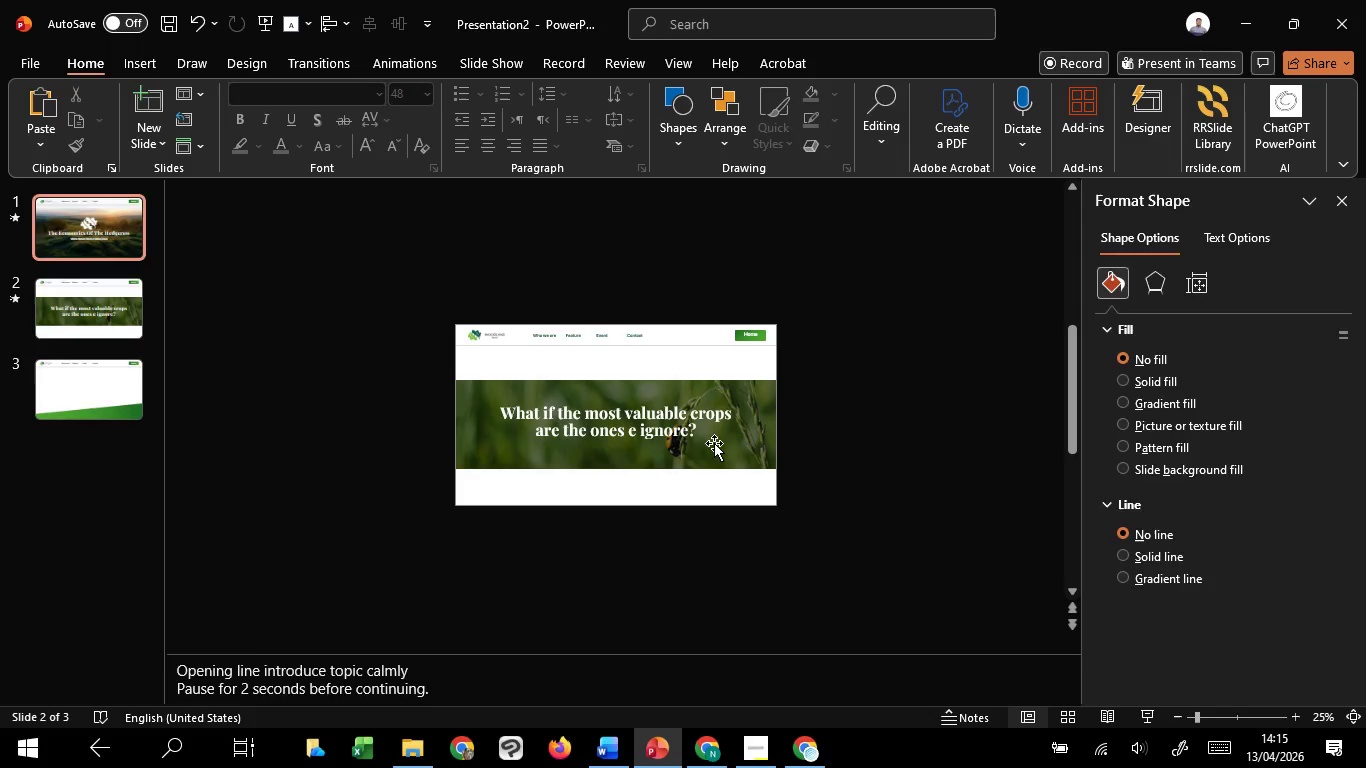 
hold_key(key=ControlLeft, duration=0.5)
 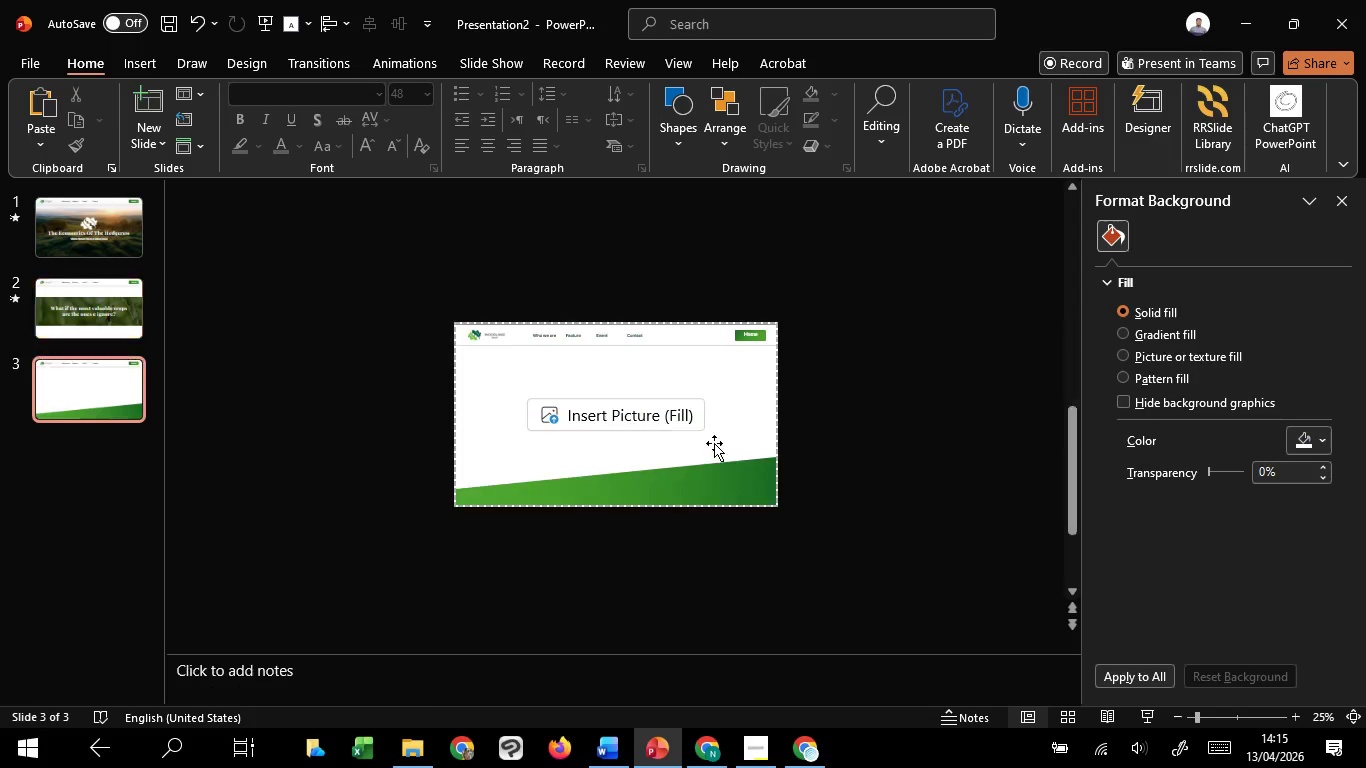 
scroll: coordinate [714, 443], scroll_direction: down, amount: 1.0
 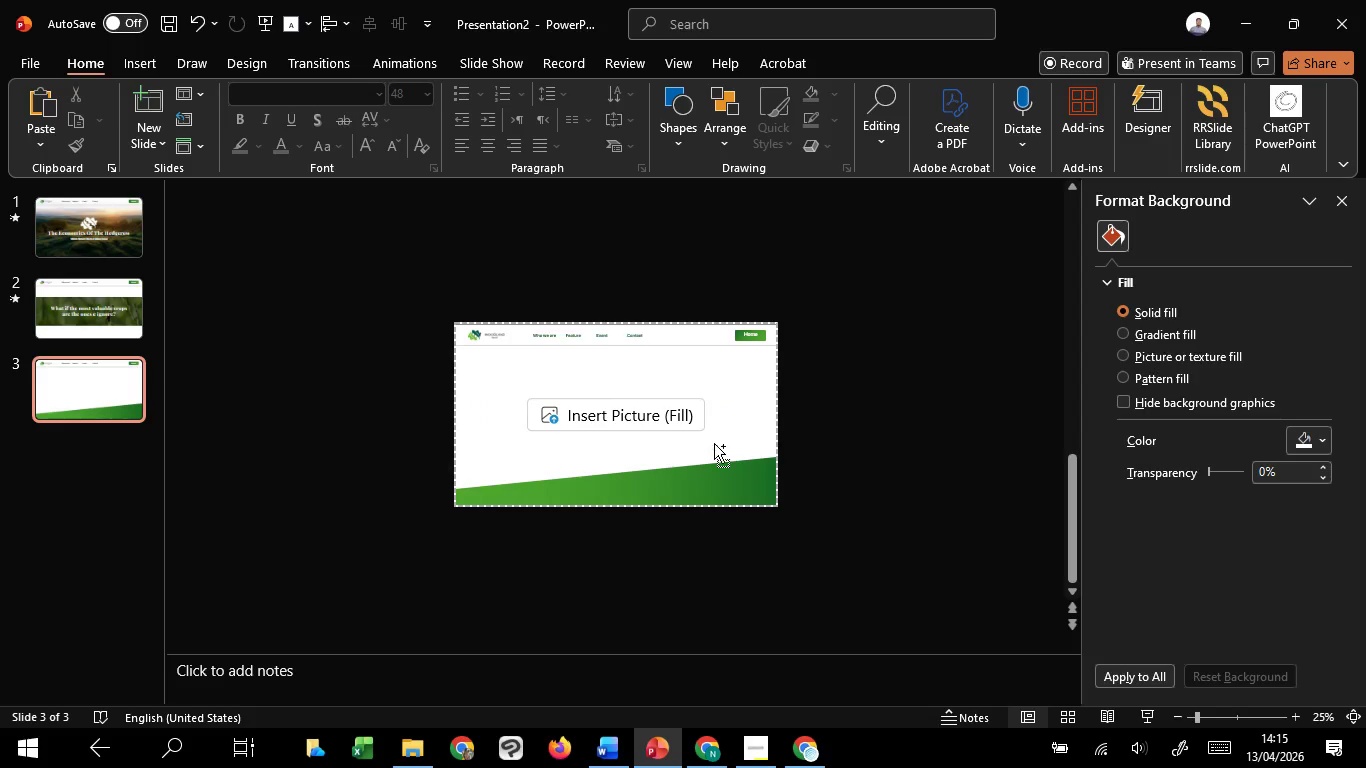 
hold_key(key=ControlLeft, duration=2.48)
 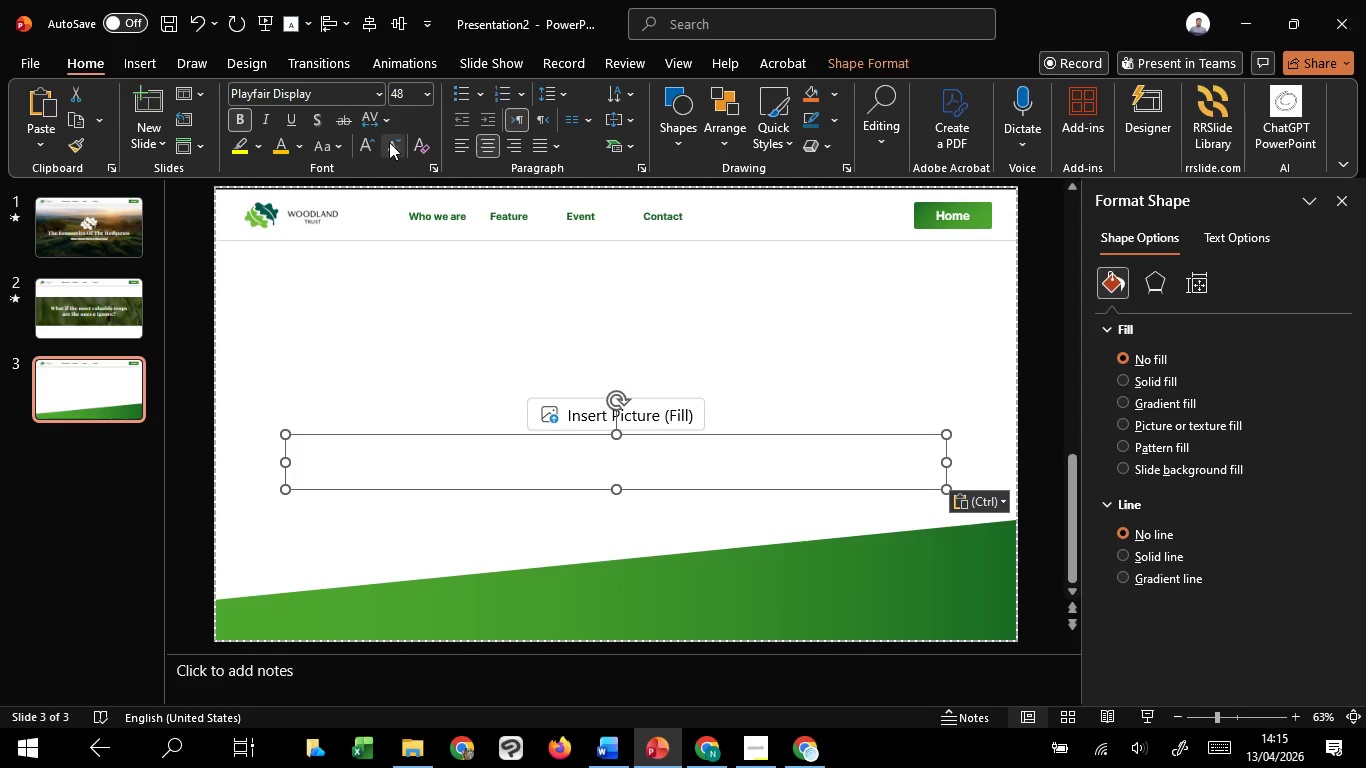 
hold_key(key=V, duration=21.34)
 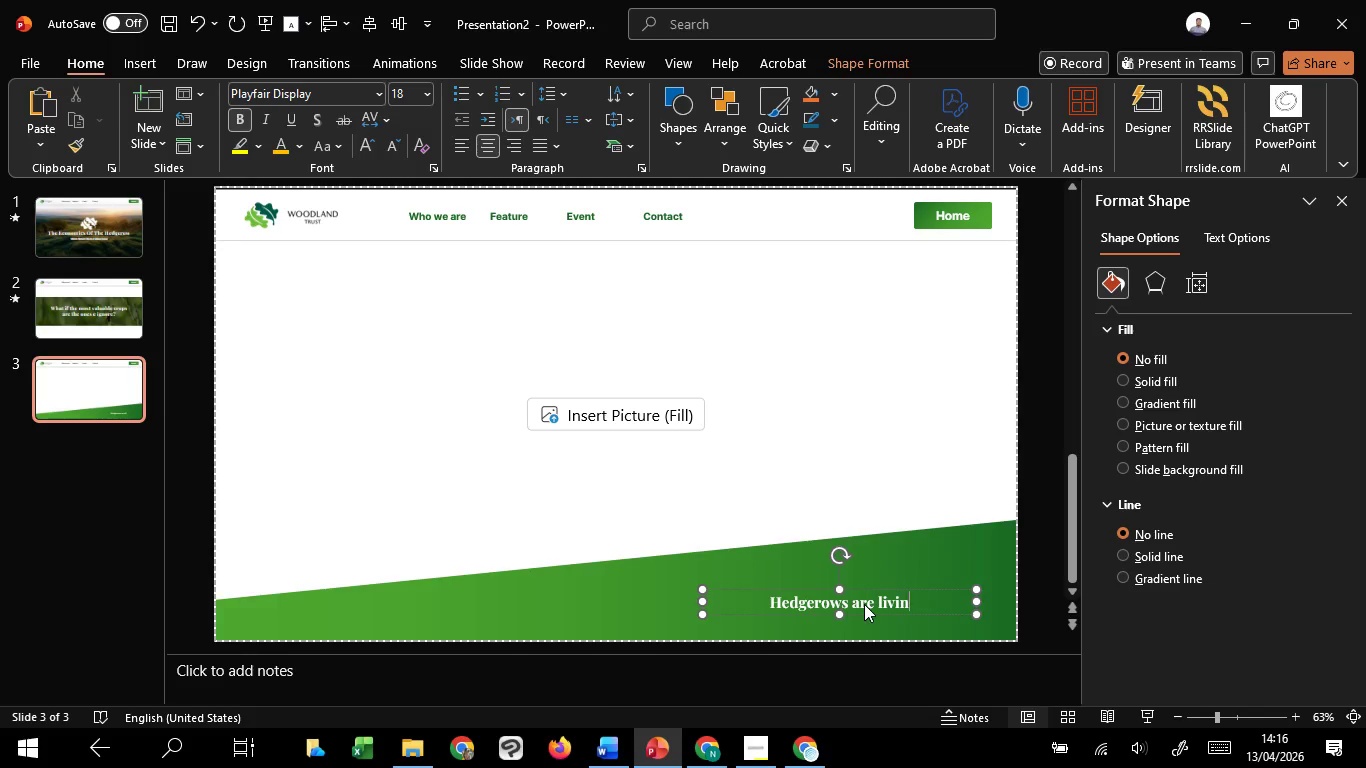 
scroll: coordinate [714, 443], scroll_direction: up, amount: 3.0
 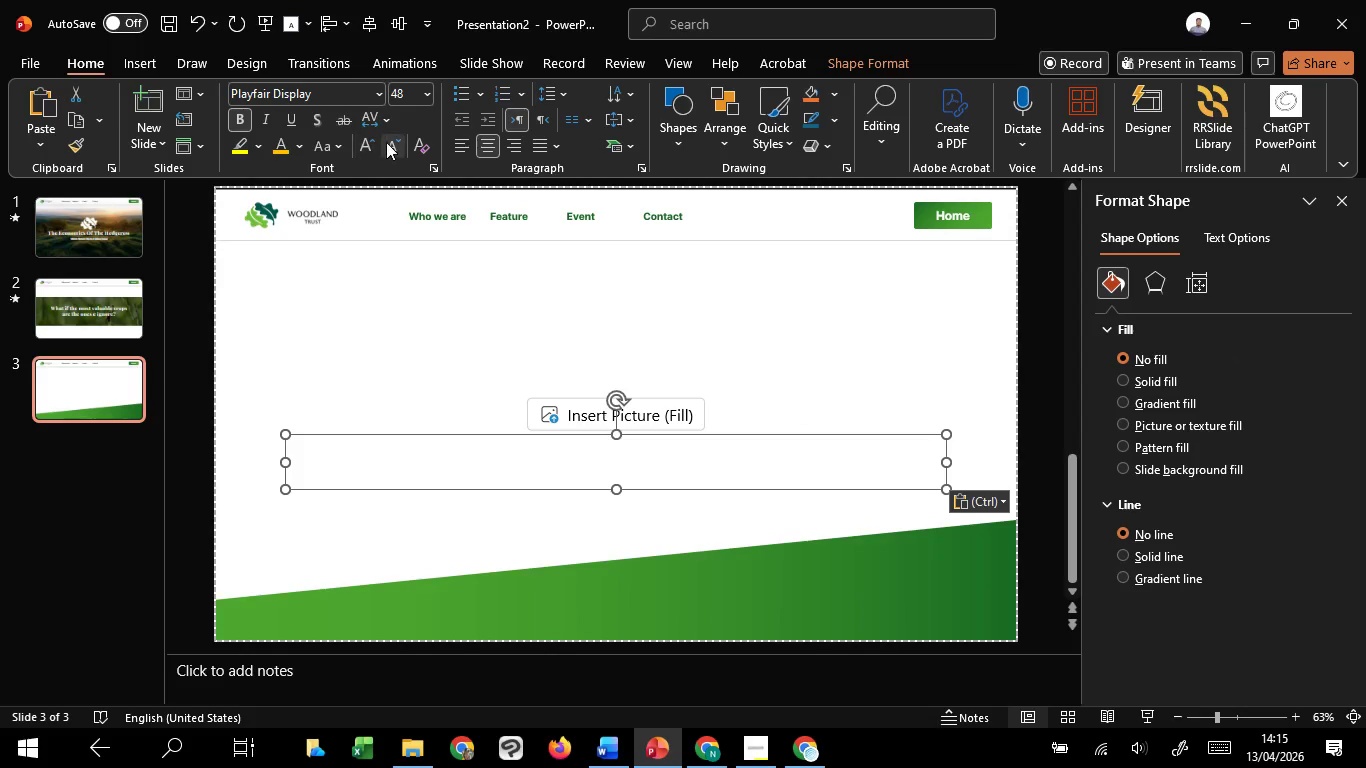 
double_click([394, 147])
 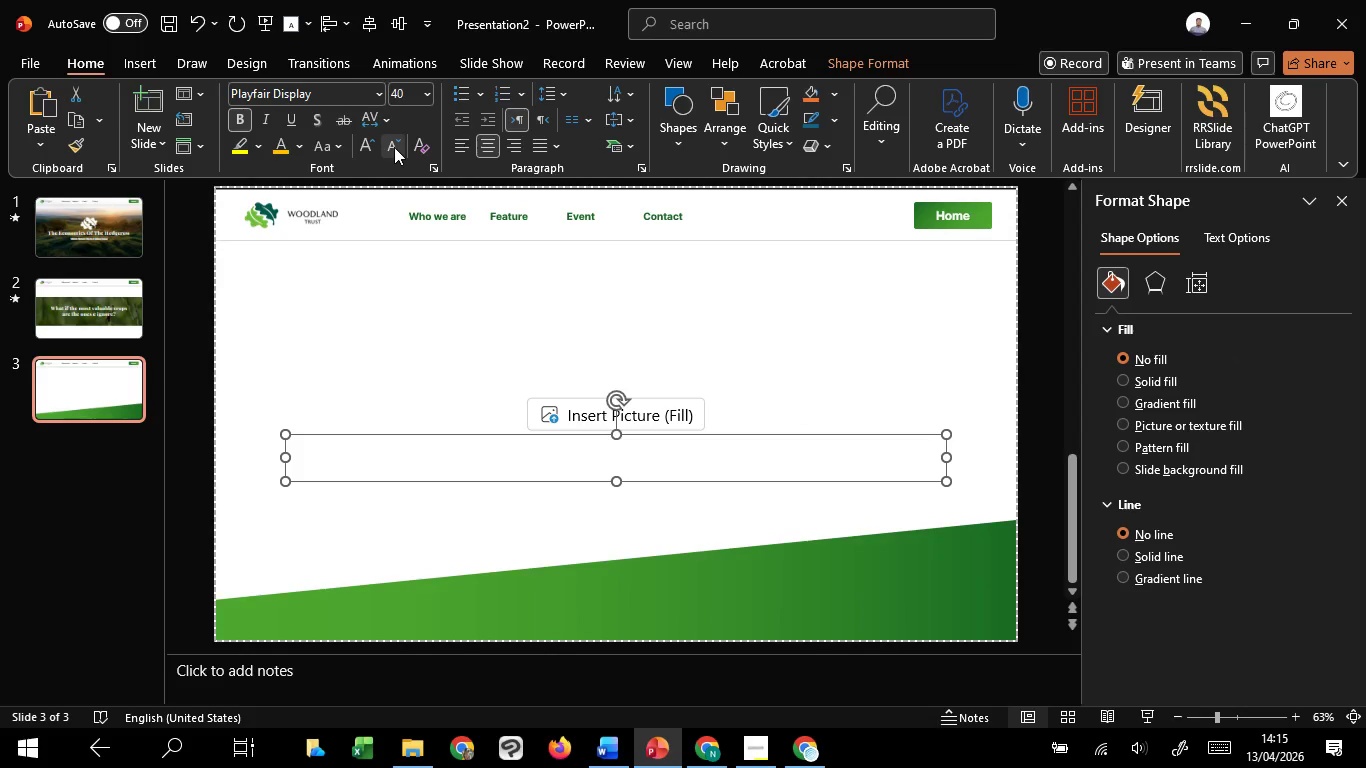 
triple_click([394, 147])
 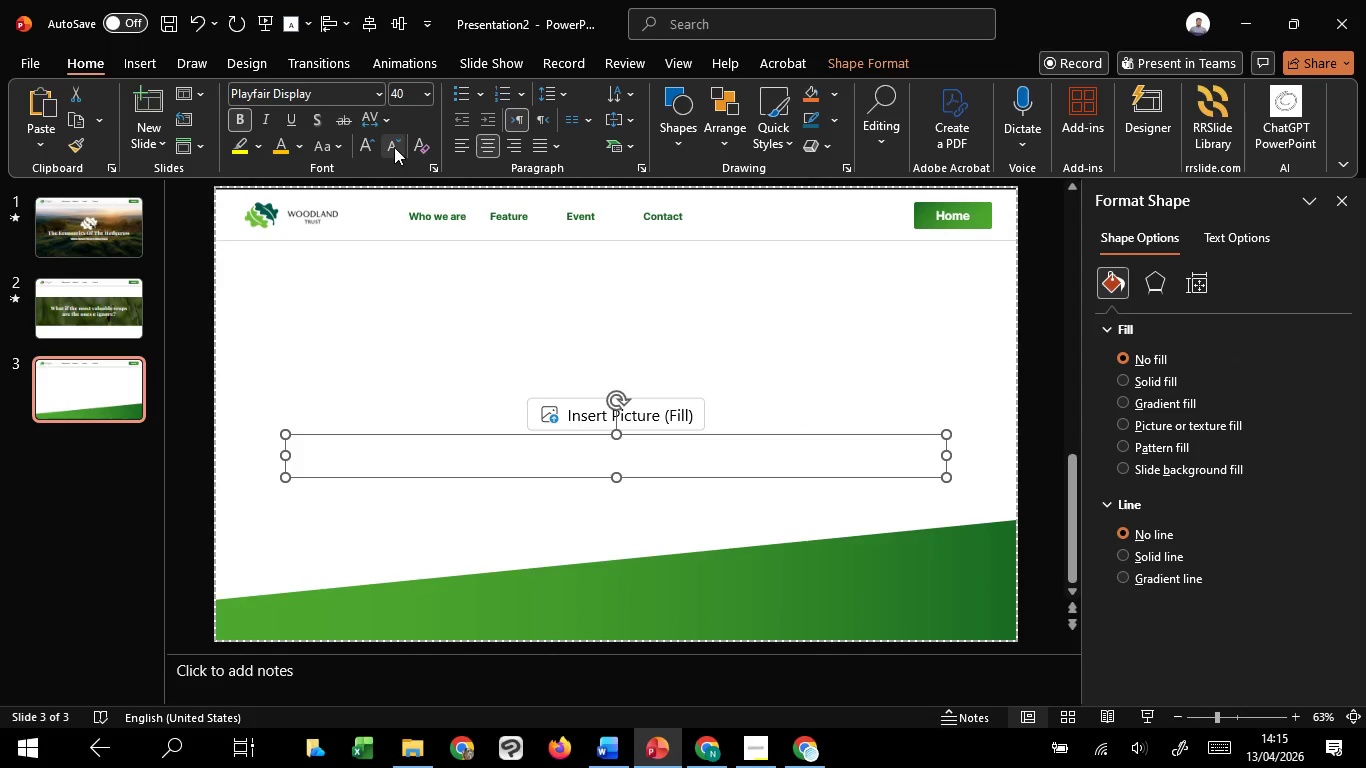 
triple_click([394, 147])
 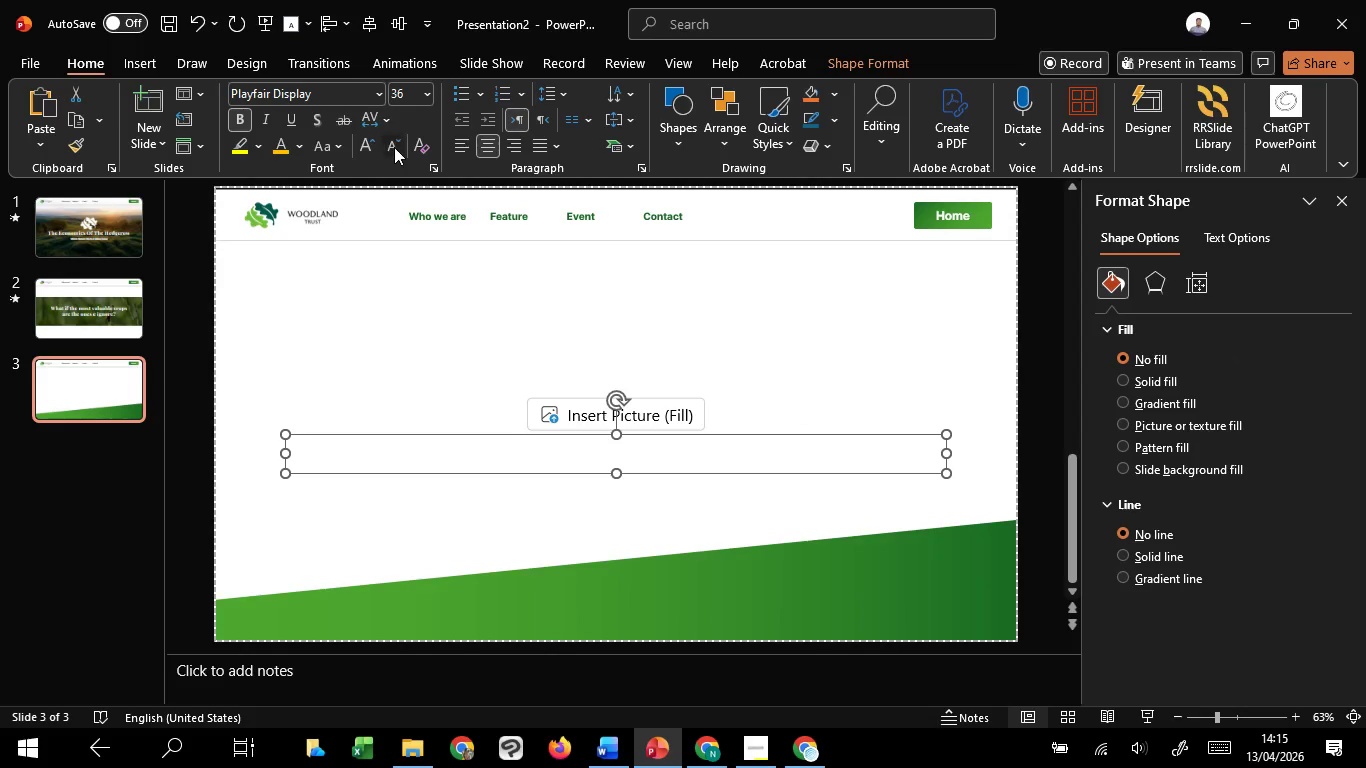 
triple_click([394, 147])
 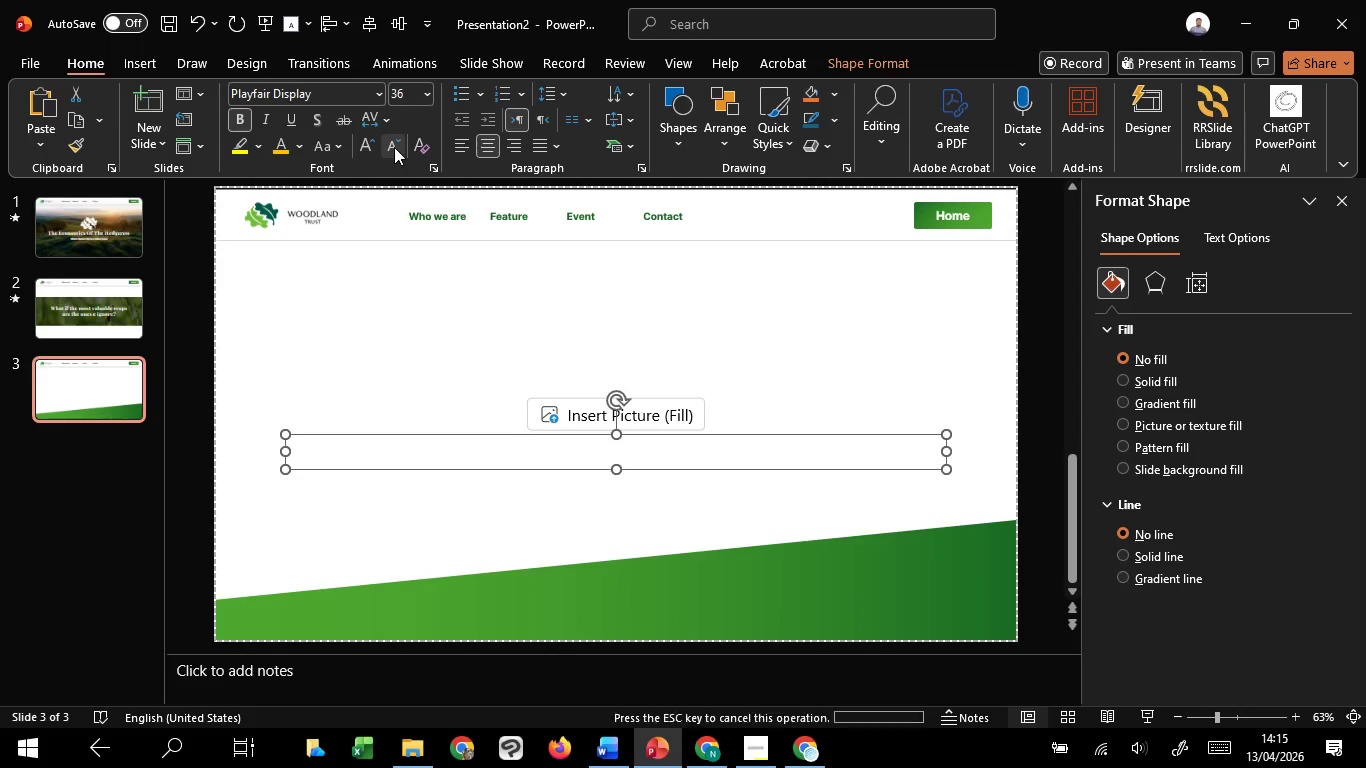 
triple_click([394, 147])
 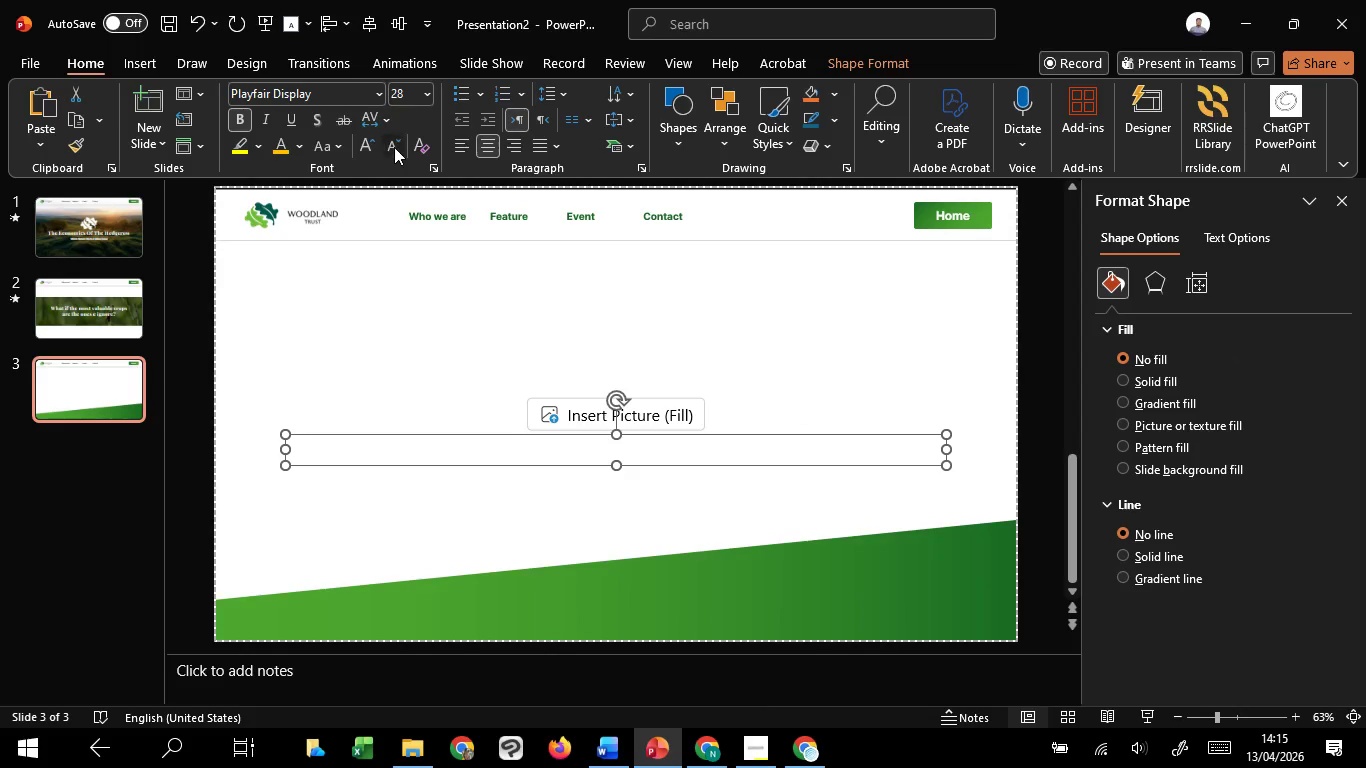 
triple_click([394, 147])
 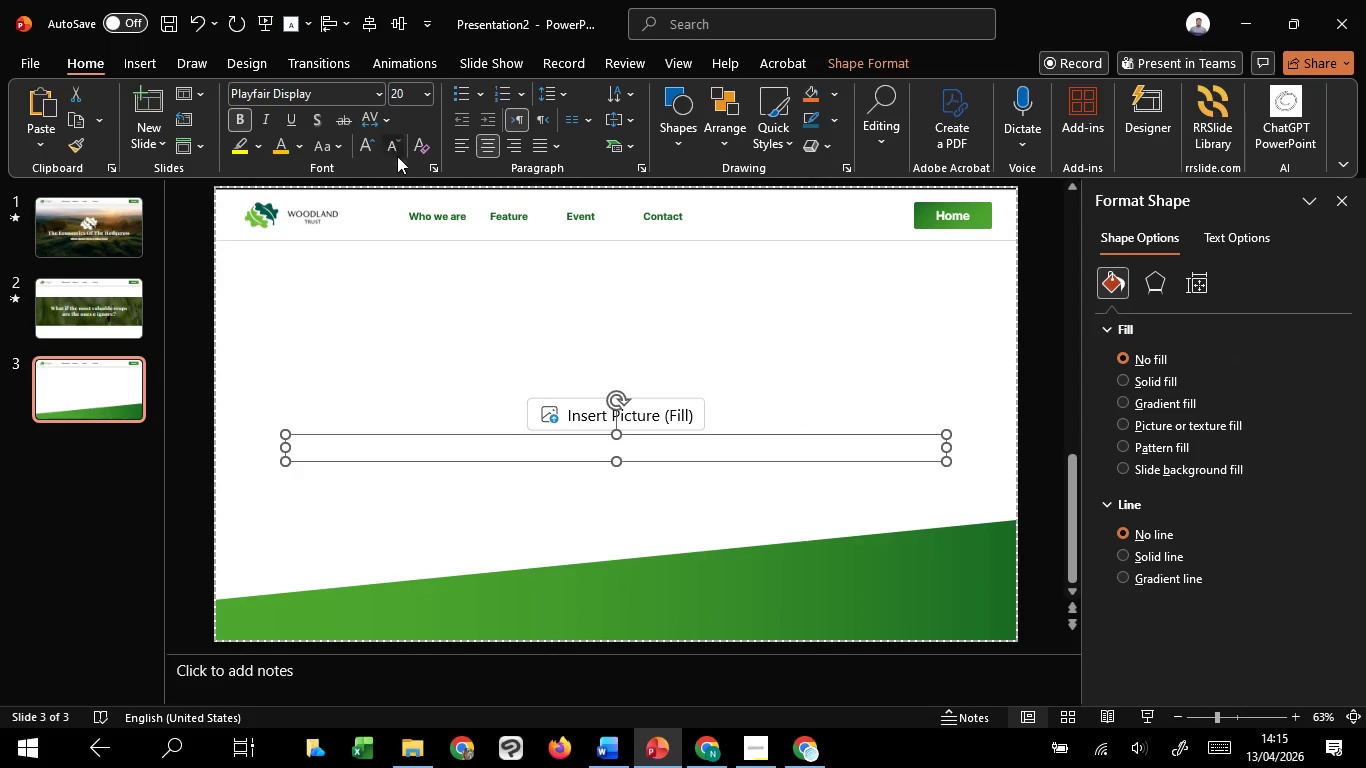 
left_click_drag(start_coordinate=[394, 147], to_coordinate=[397, 156])
 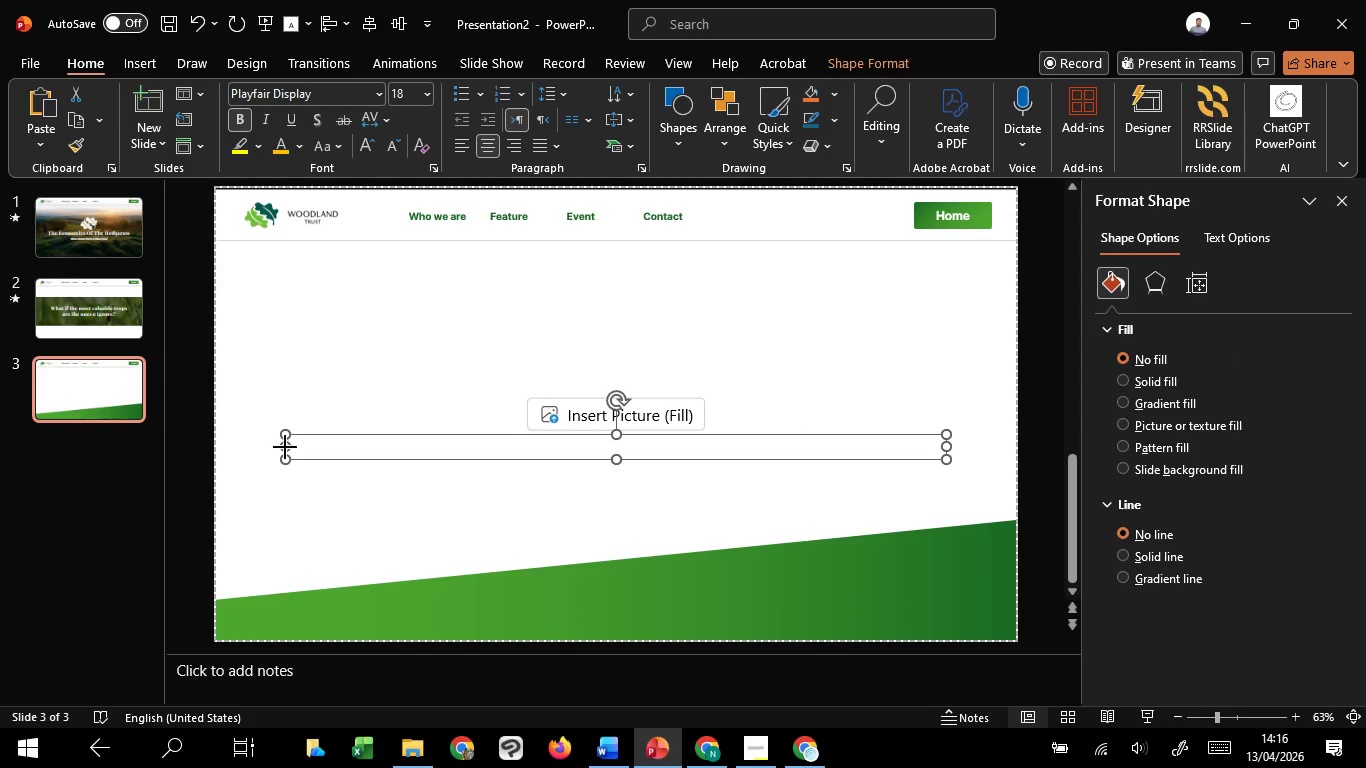 
left_click_drag(start_coordinate=[285, 447], to_coordinate=[694, 479])
 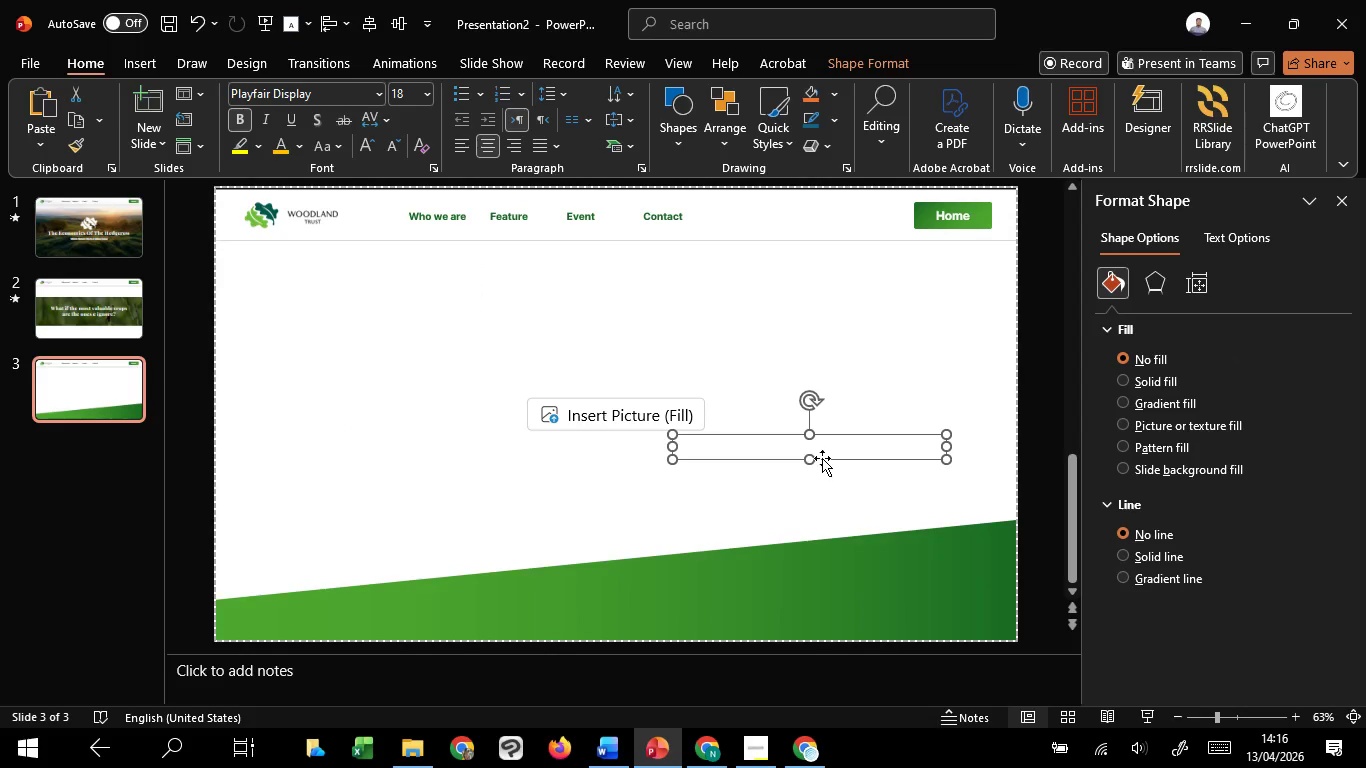 
left_click_drag(start_coordinate=[822, 458], to_coordinate=[852, 611])
 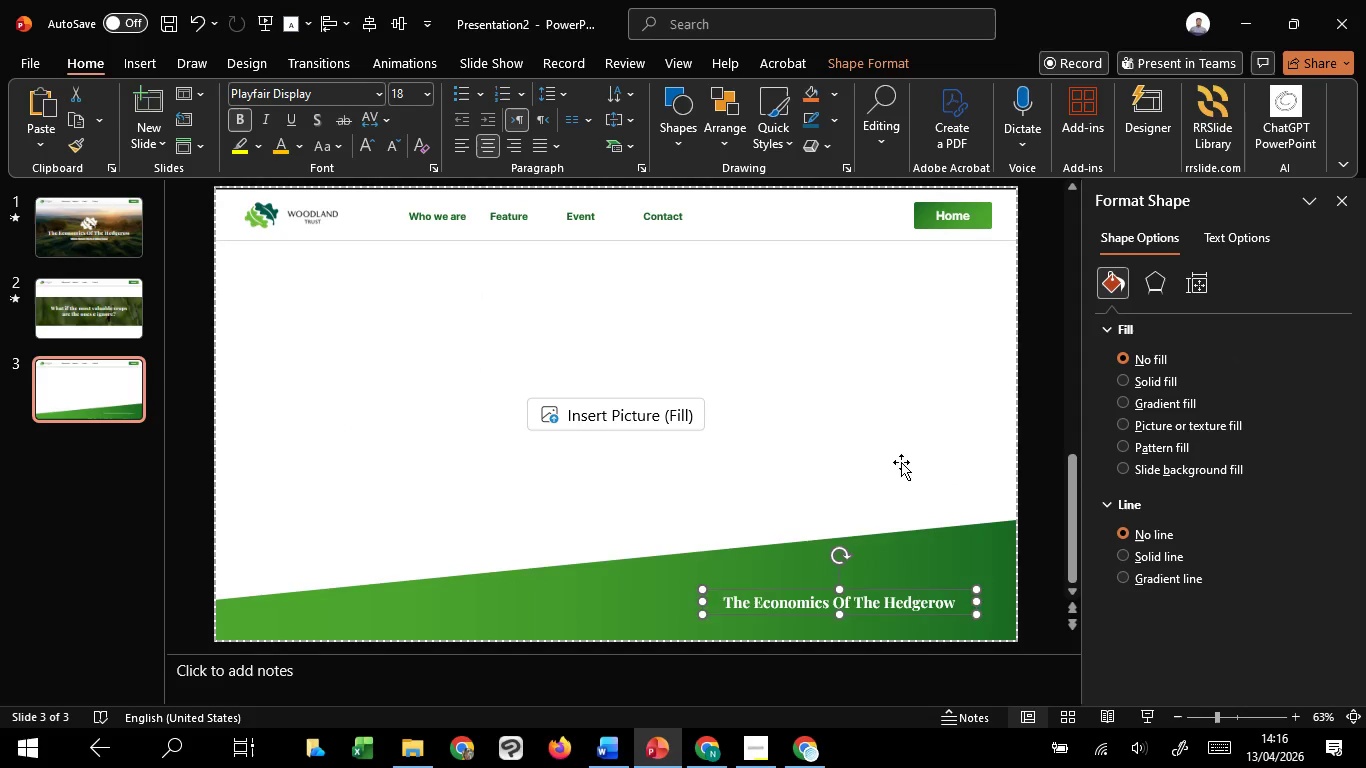 
left_click([901, 462])
 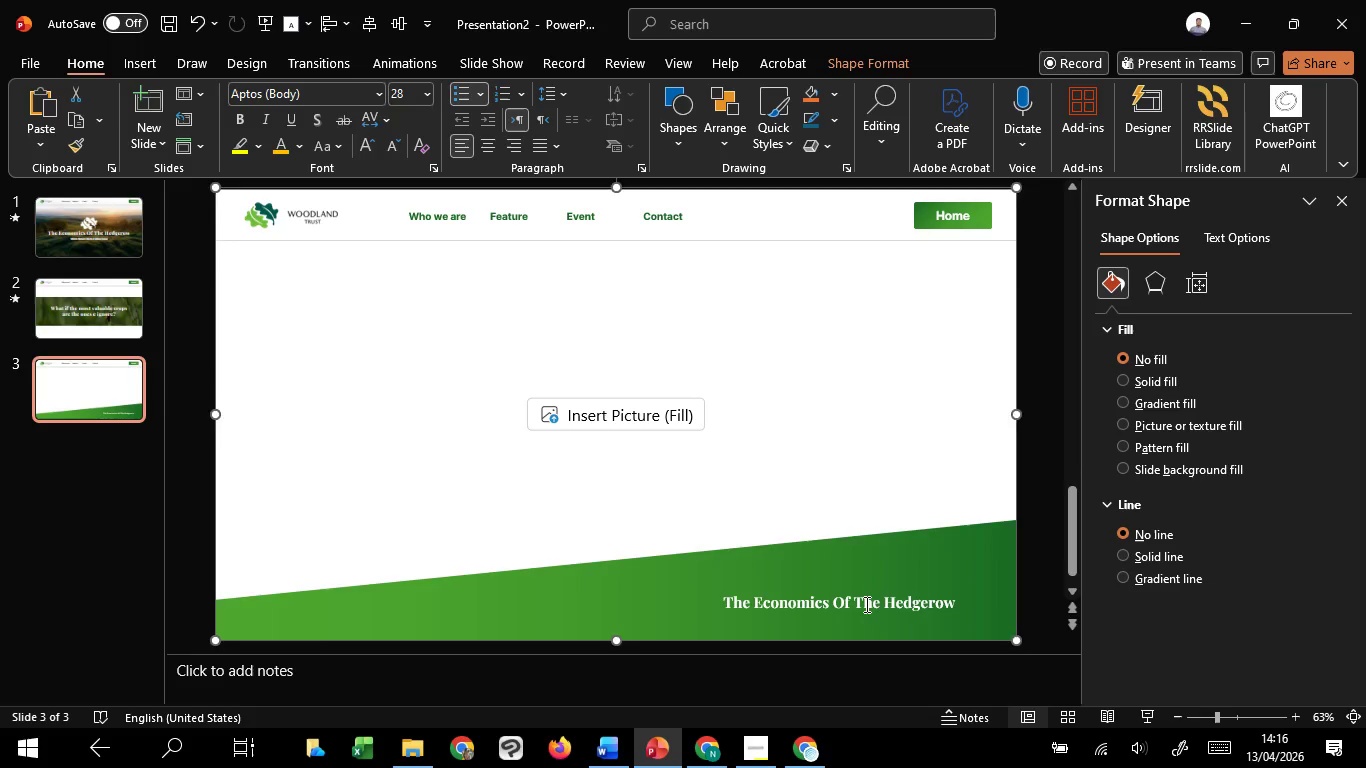 
left_click([864, 604])
 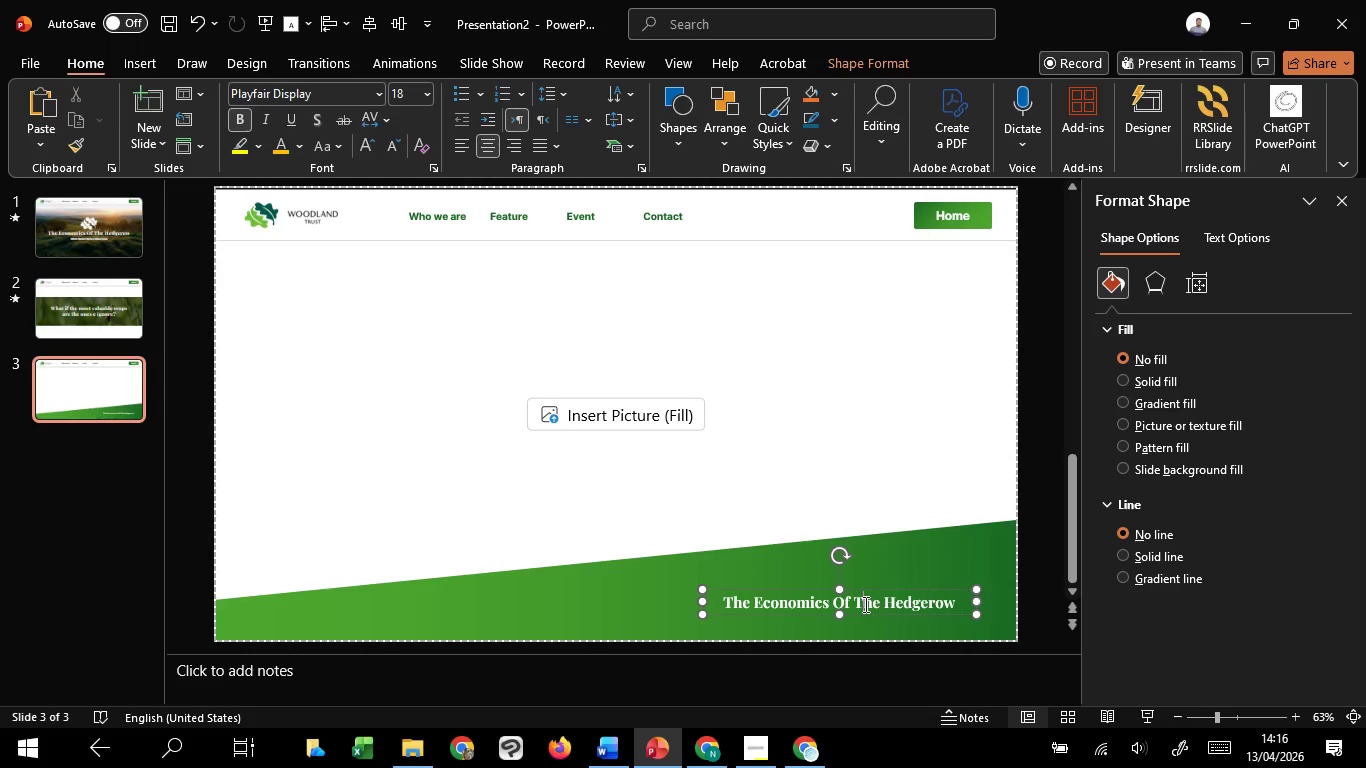 
key(Control+A)
 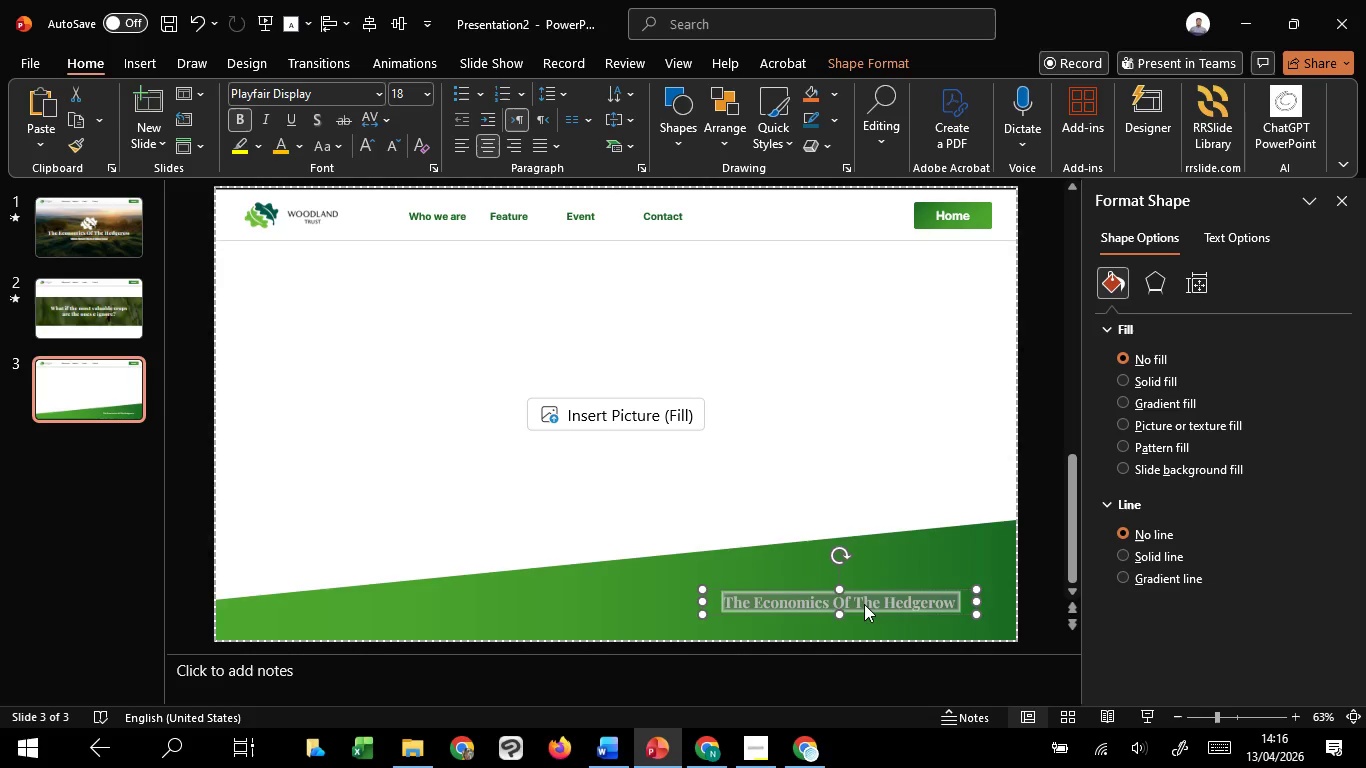 
type(hedgerows are liing eccosystem)
 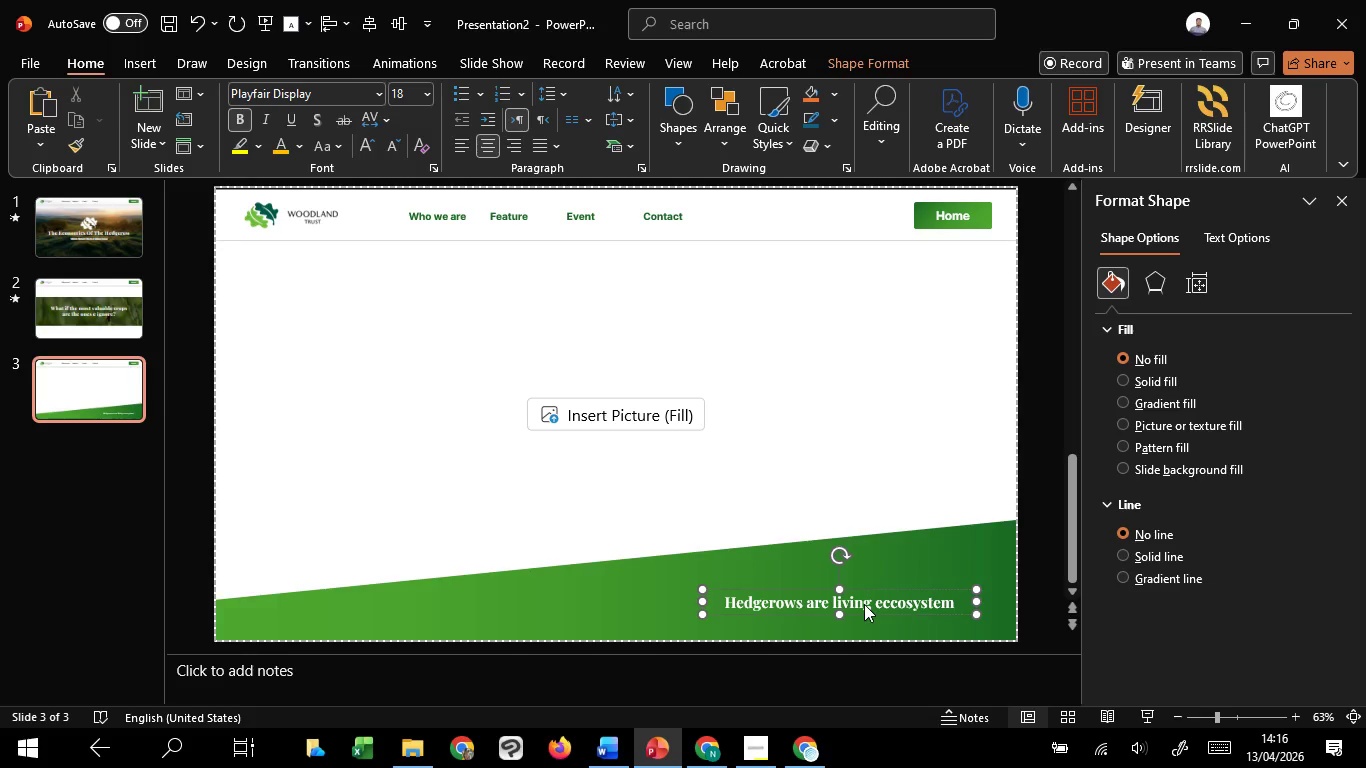 
wait(6.92)
 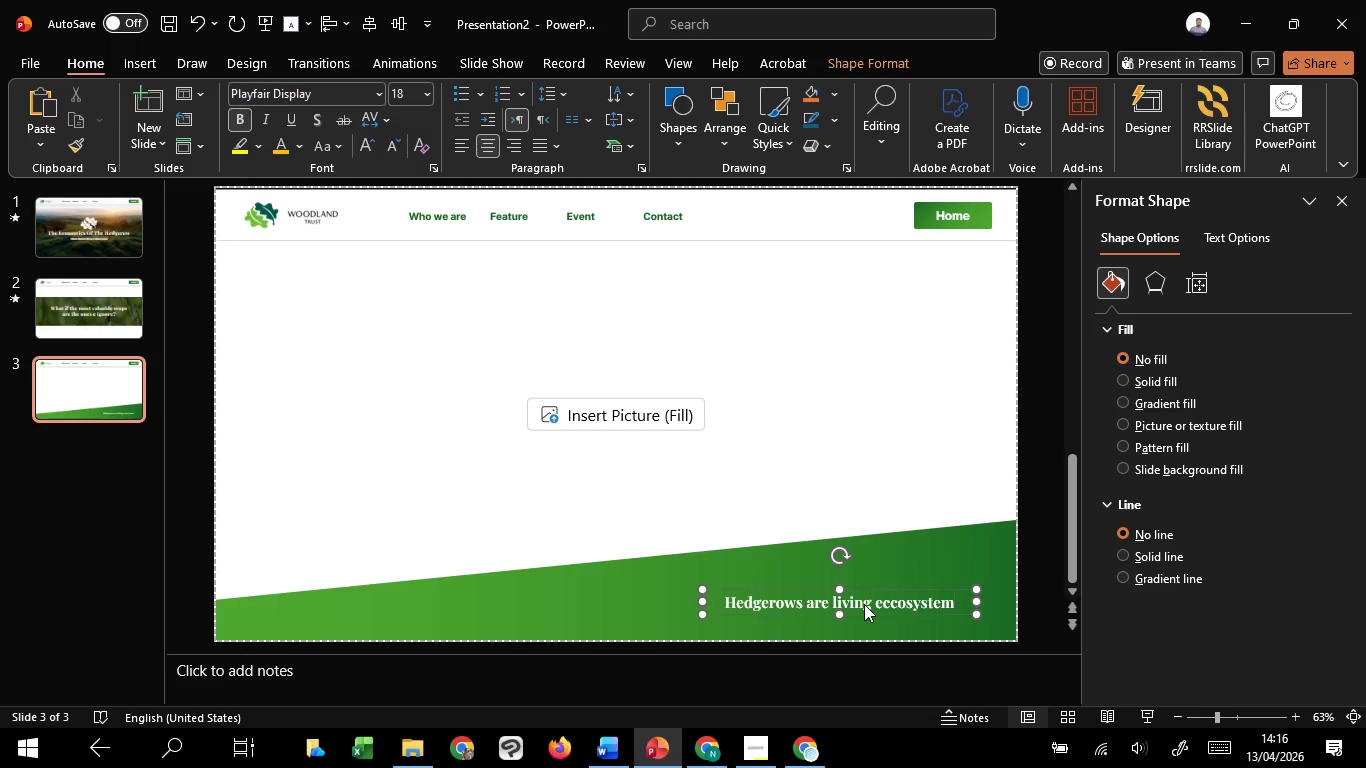 
key(S)
 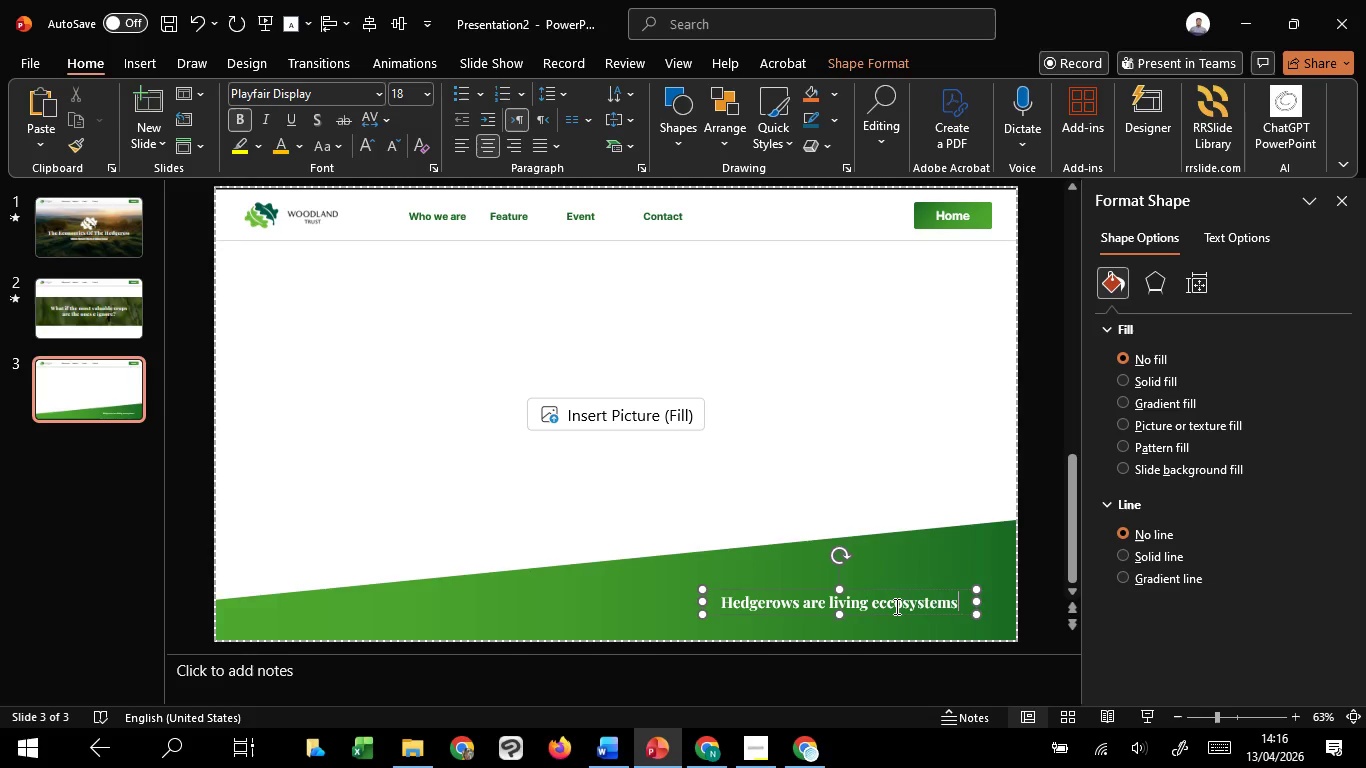 
left_click([895, 606])
 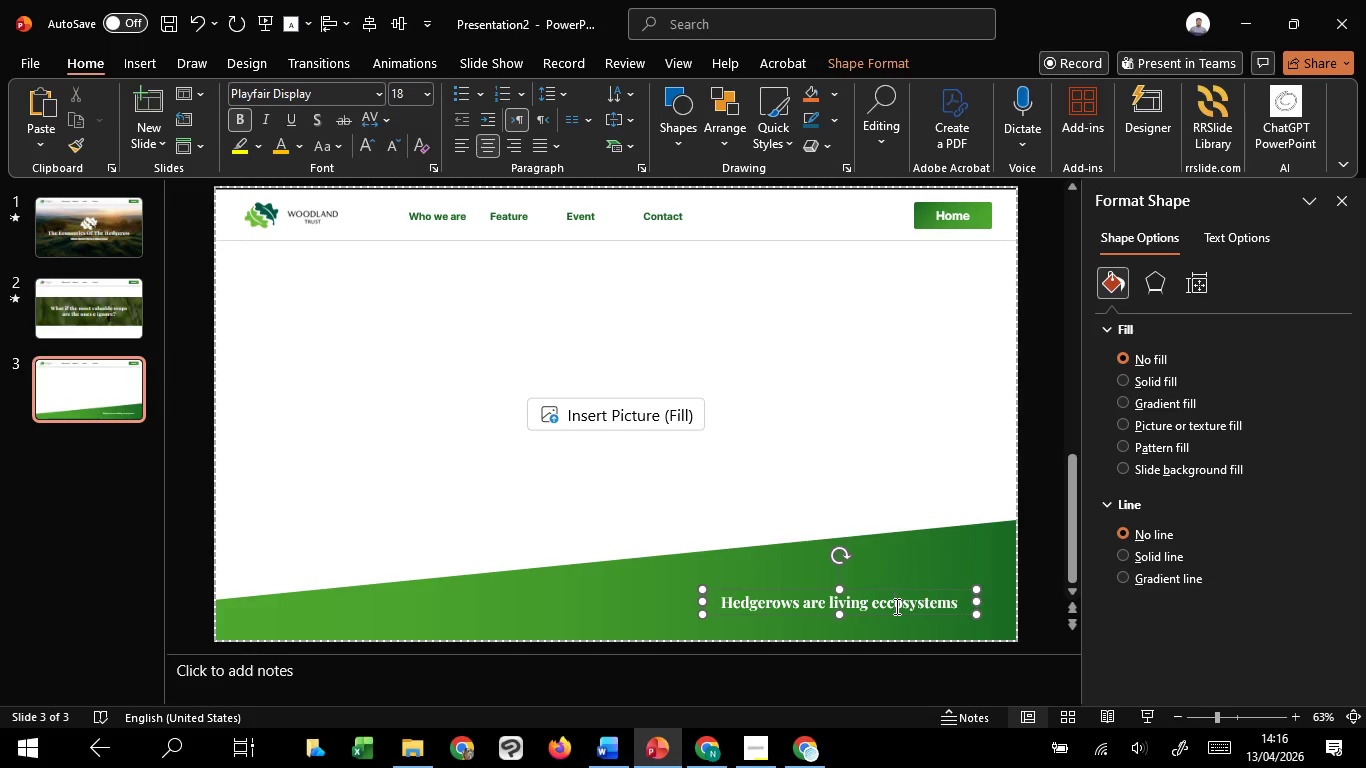 
key(Backspace)
 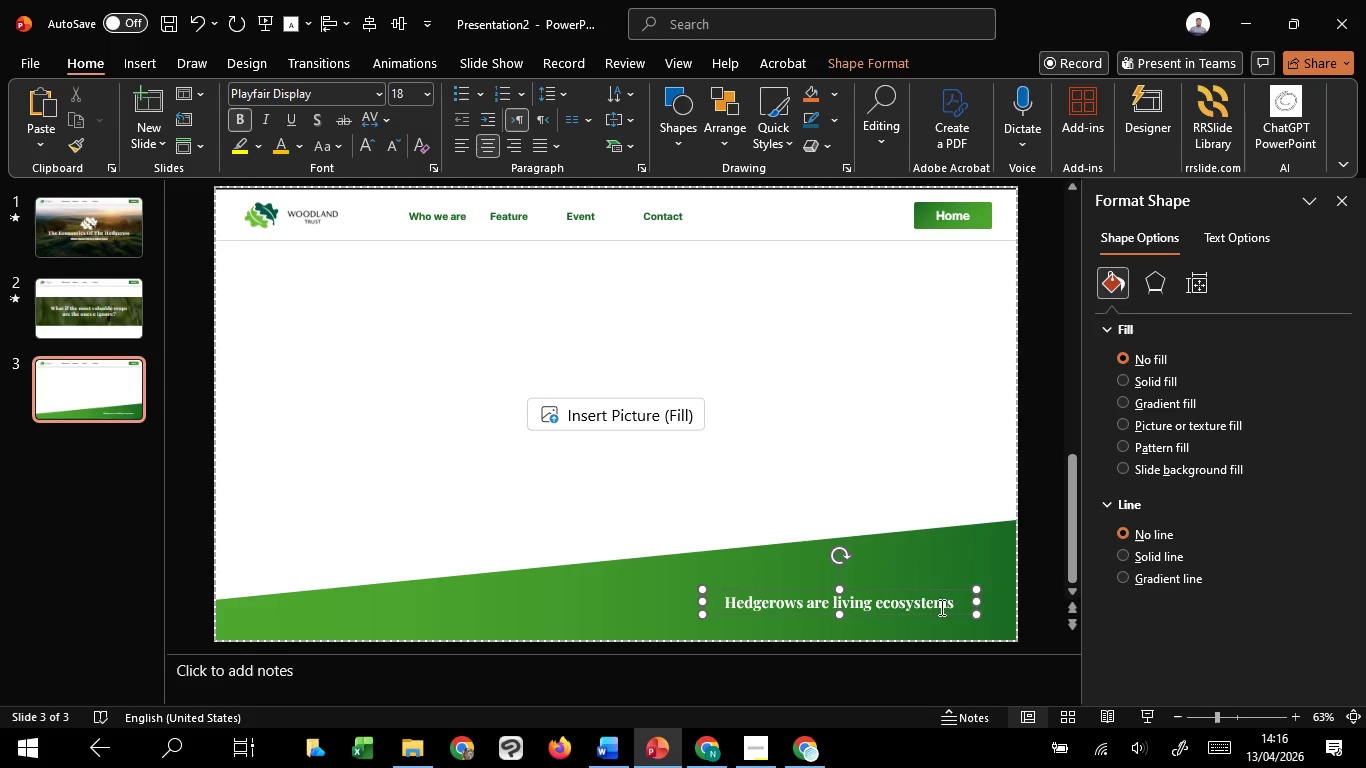 
left_click([952, 606])
 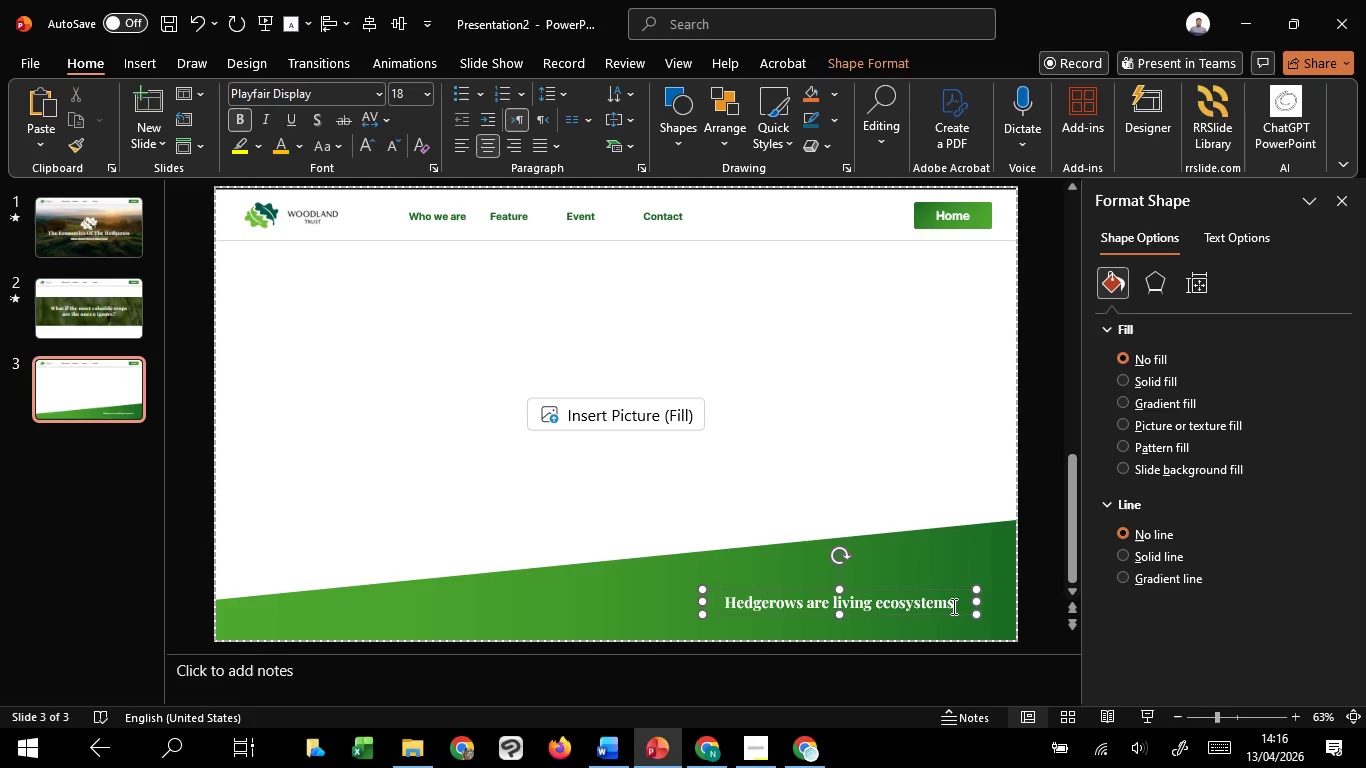 
type( between cuktu)
 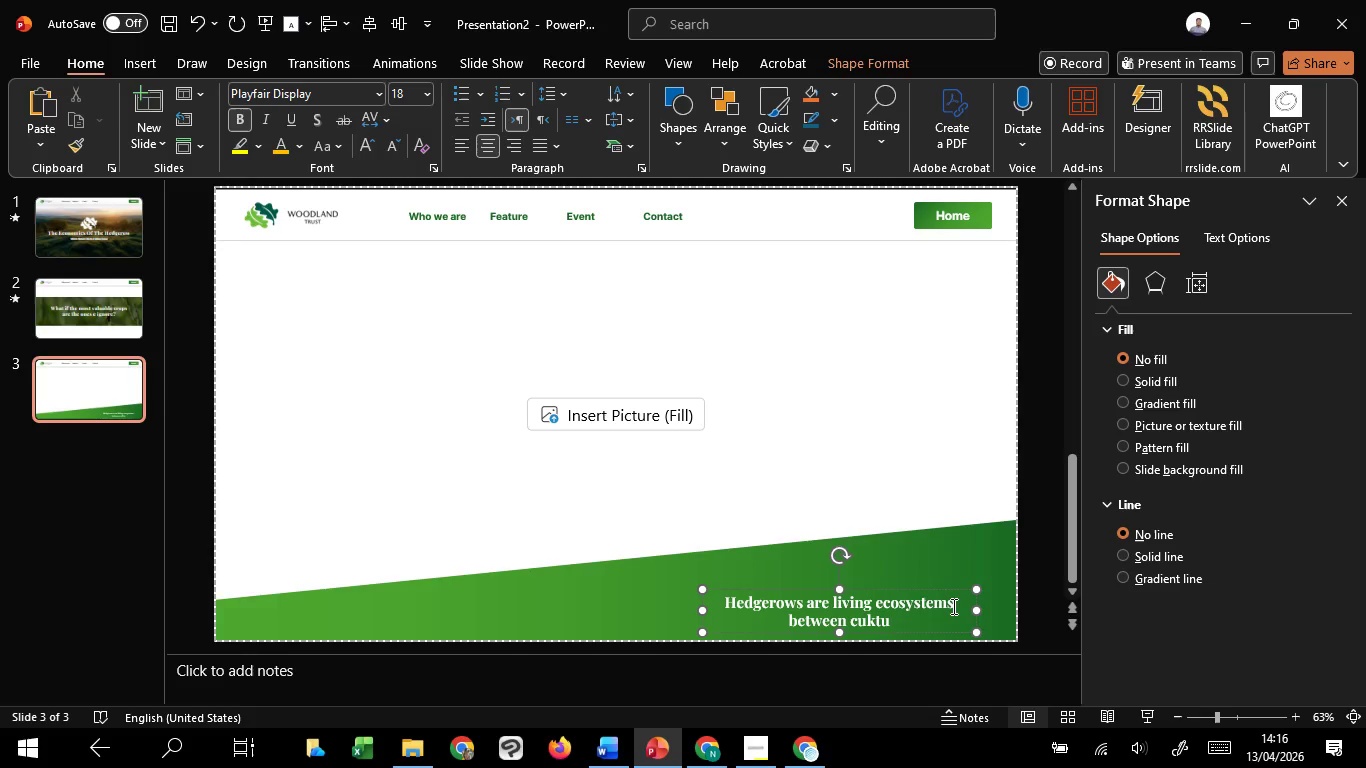 
key(Backspace)
key(Backspace)
key(Backspace)
type(lti )
 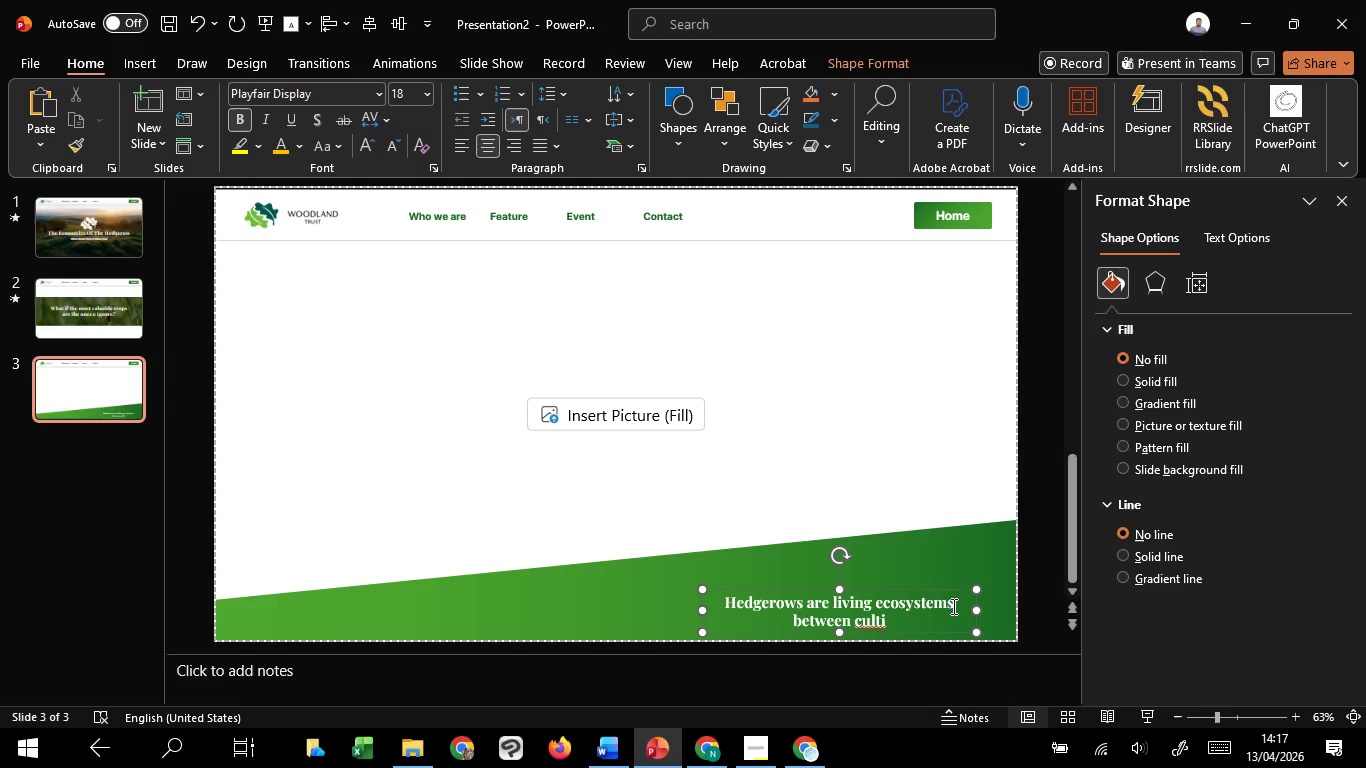 
wait(16.02)
 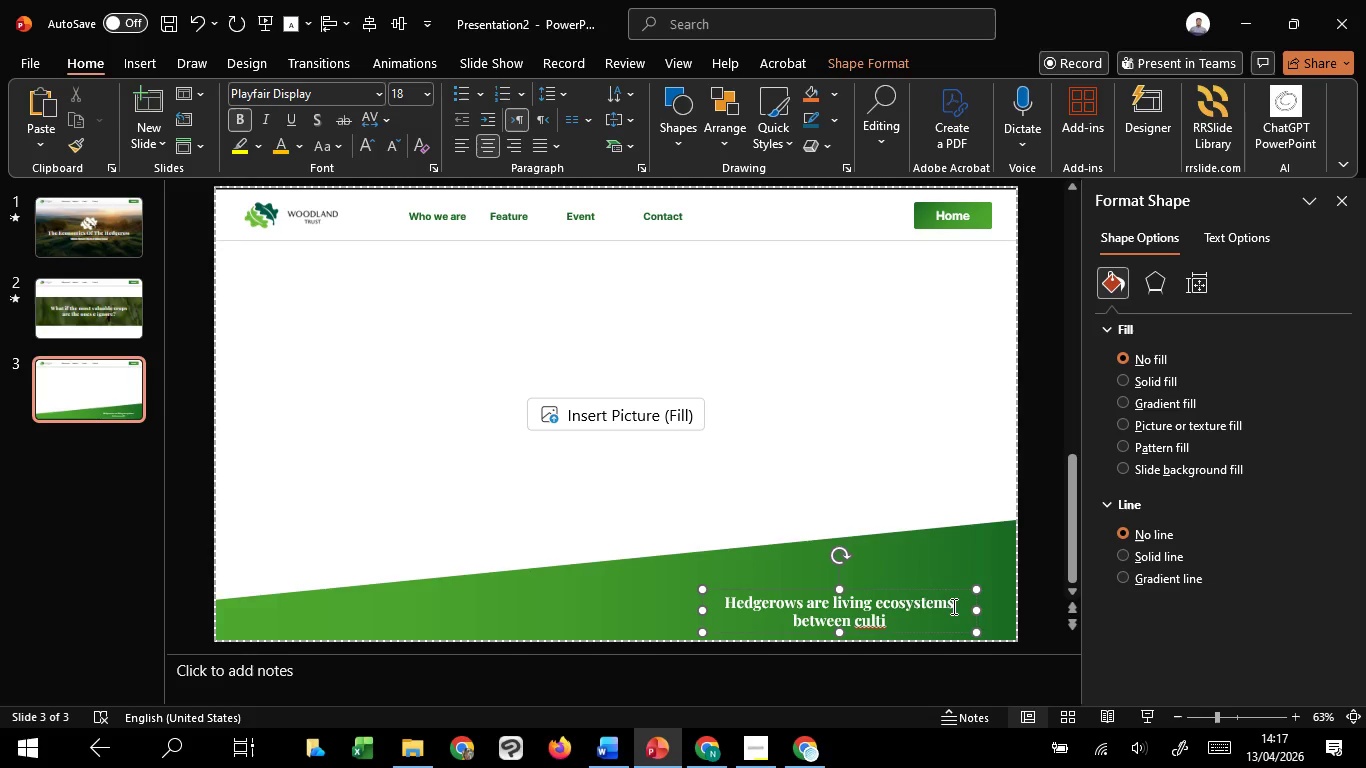 
key(Backspace)
type(vated land.)
 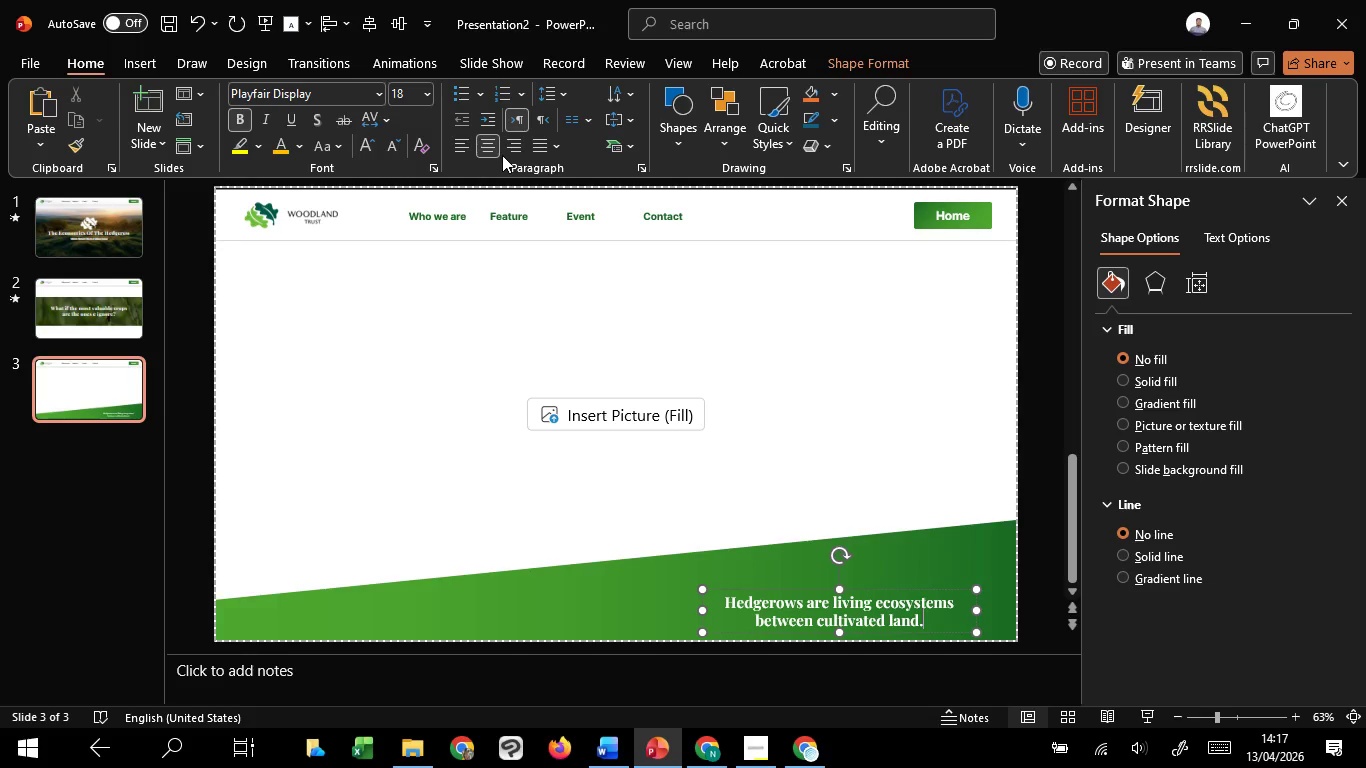 
left_click([506, 152])
 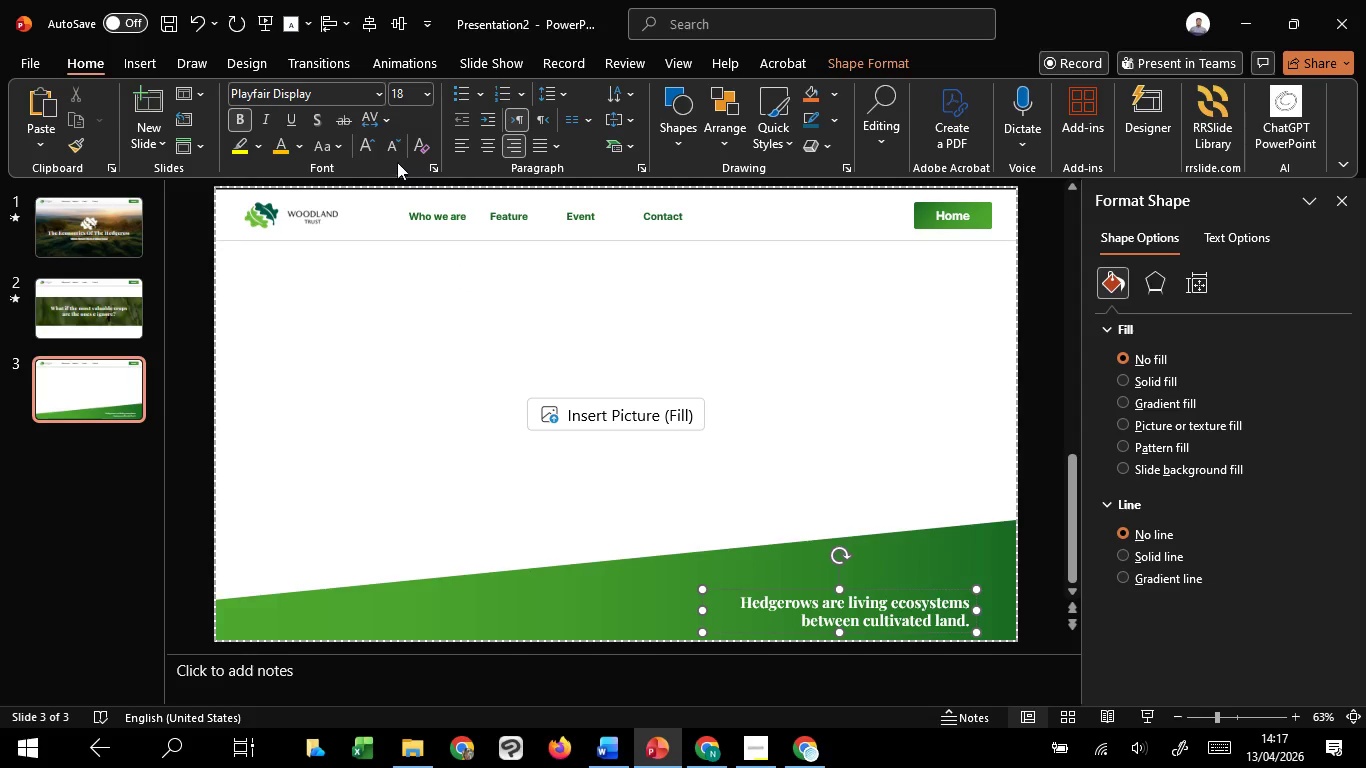 
double_click([368, 150])
 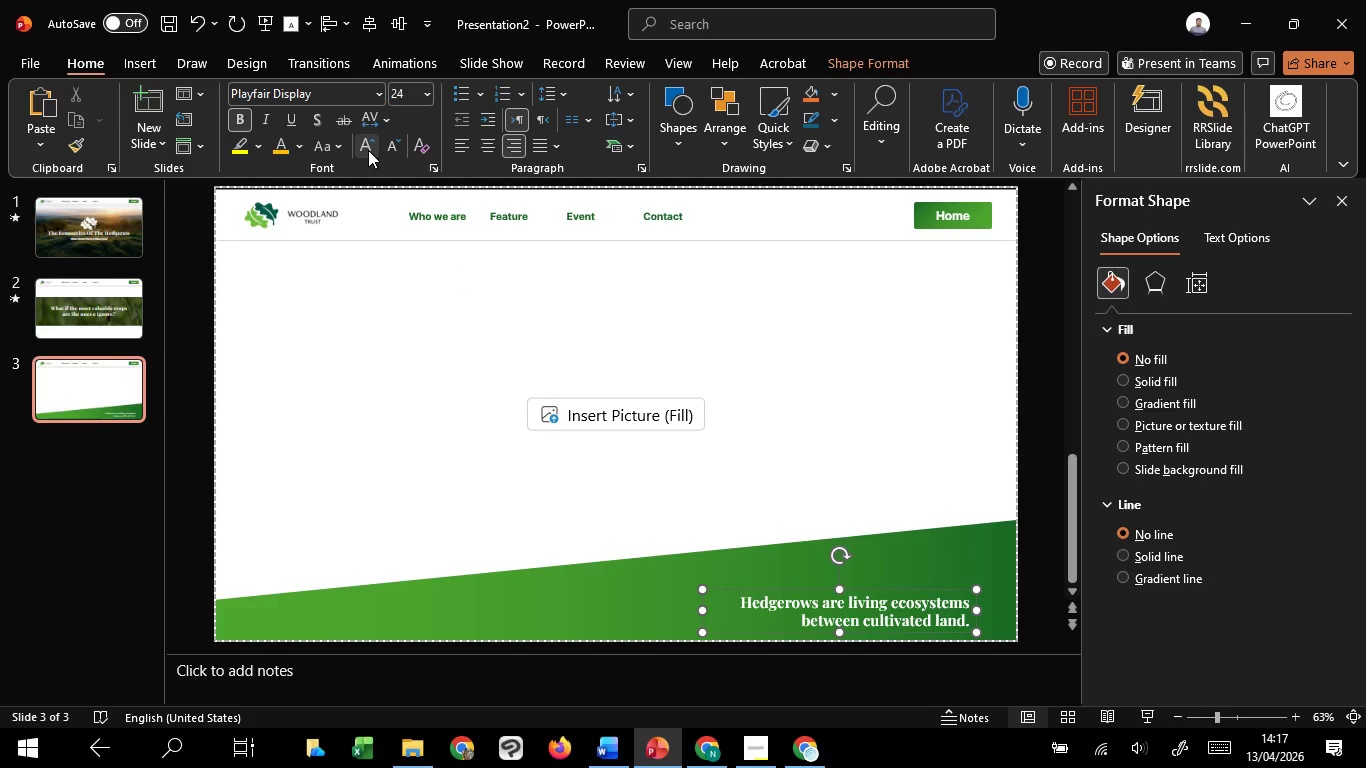 
triple_click([368, 150])
 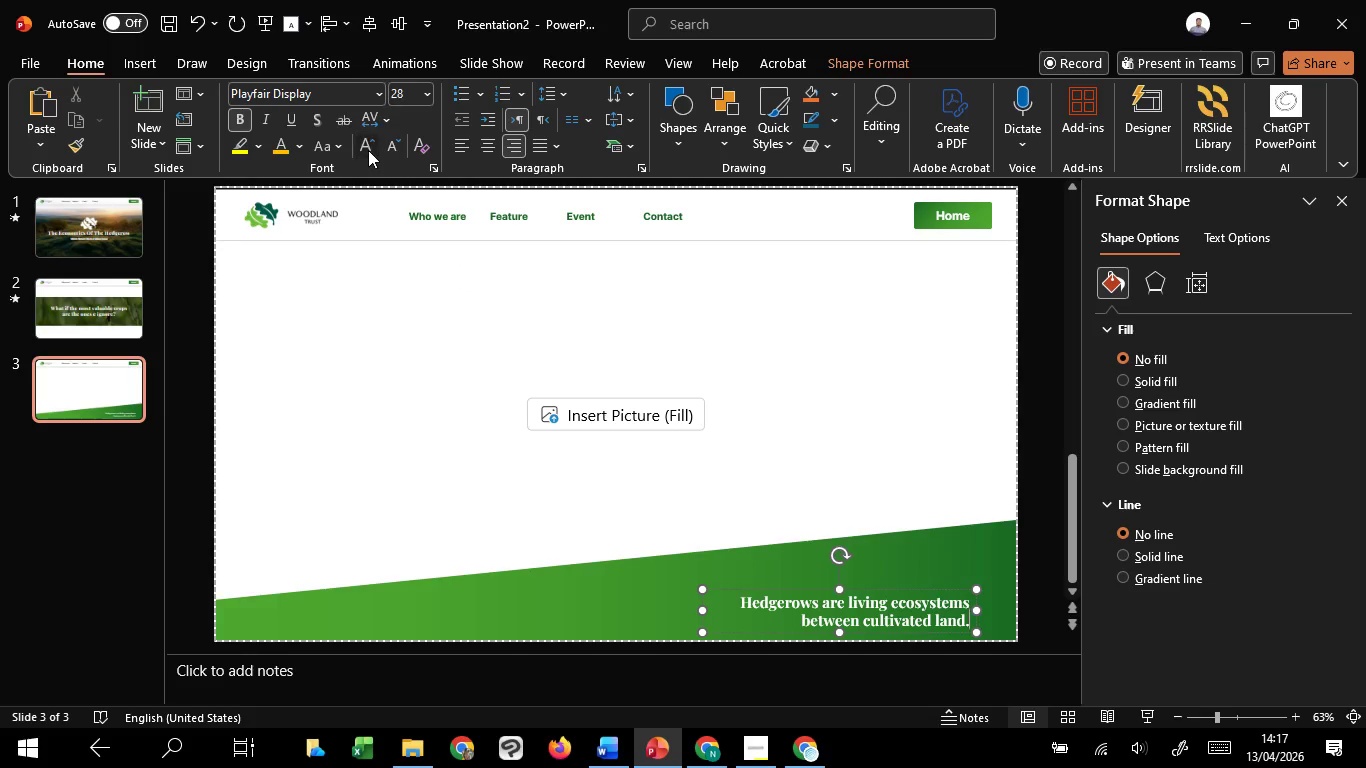 
triple_click([368, 150])
 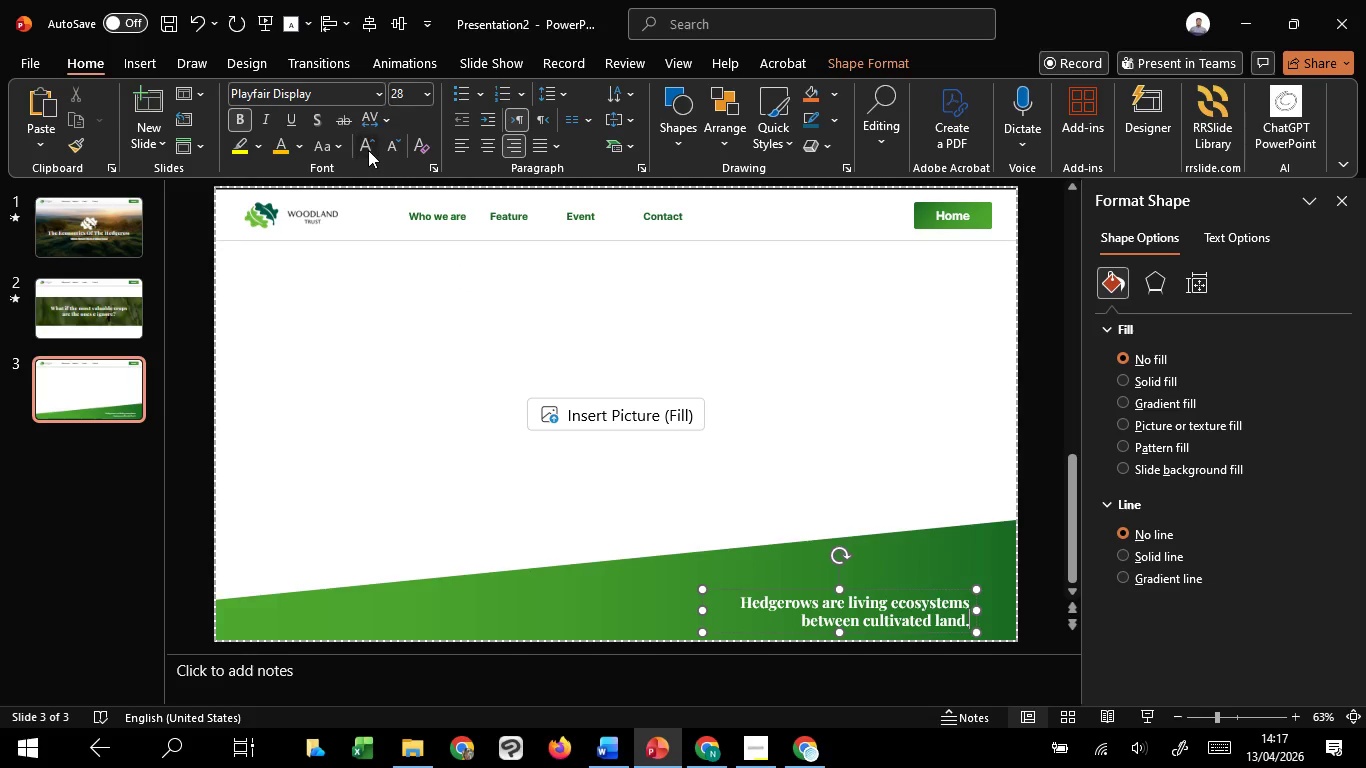 
triple_click([368, 150])
 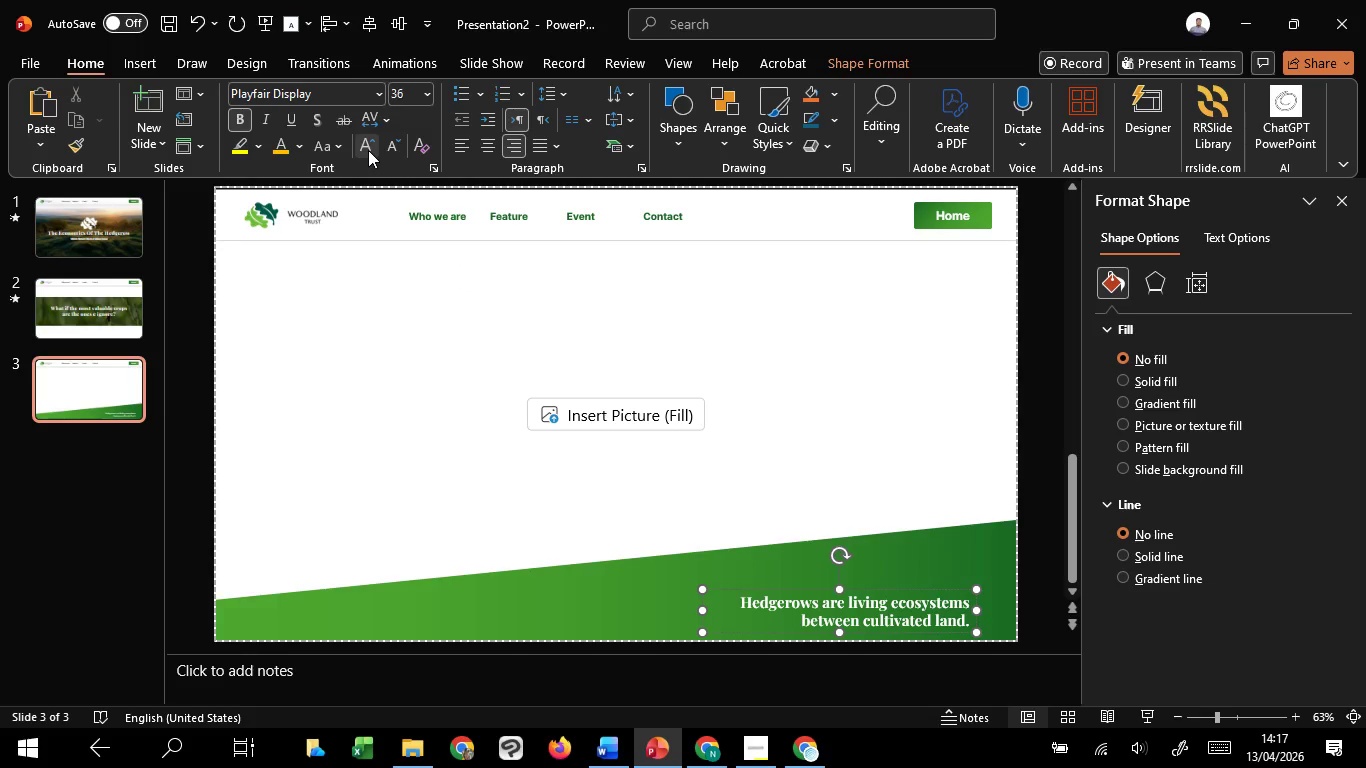 
key(Control+A)
 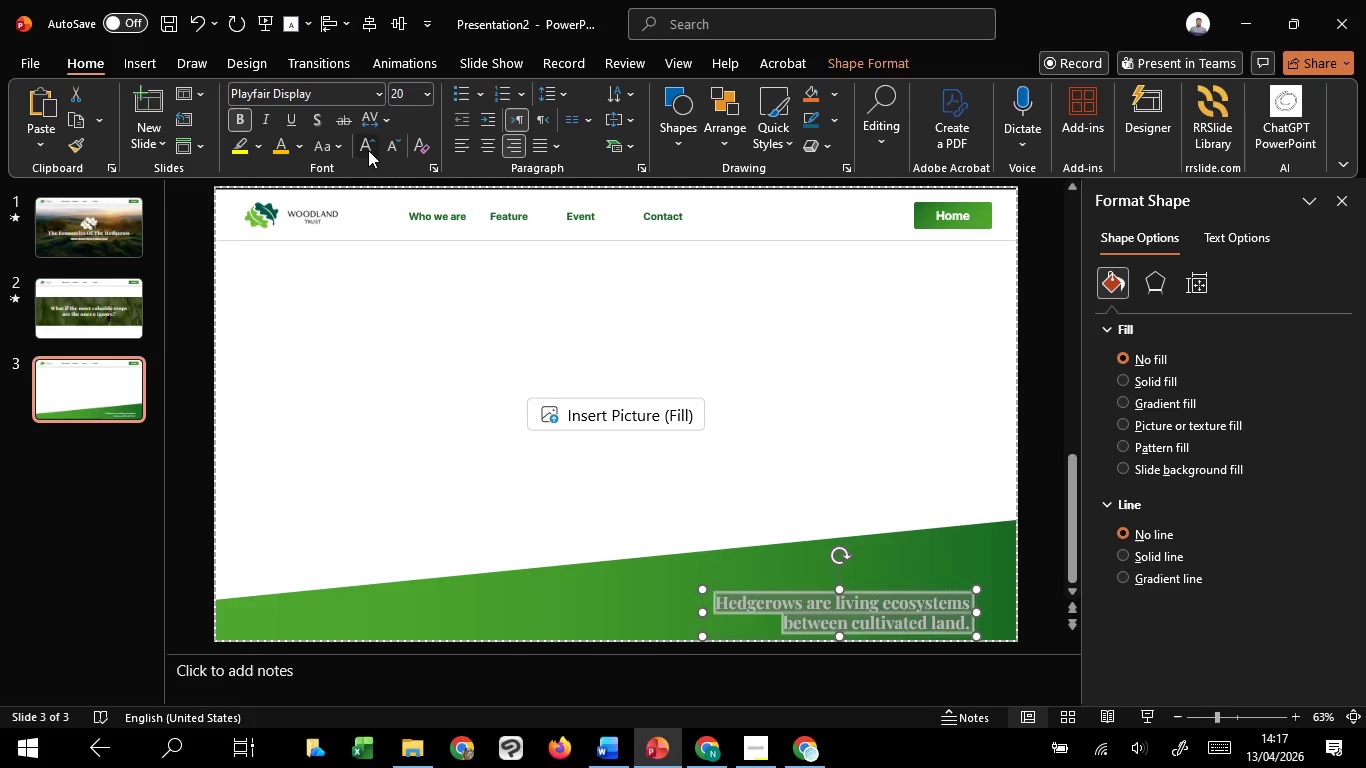 
double_click([368, 150])
 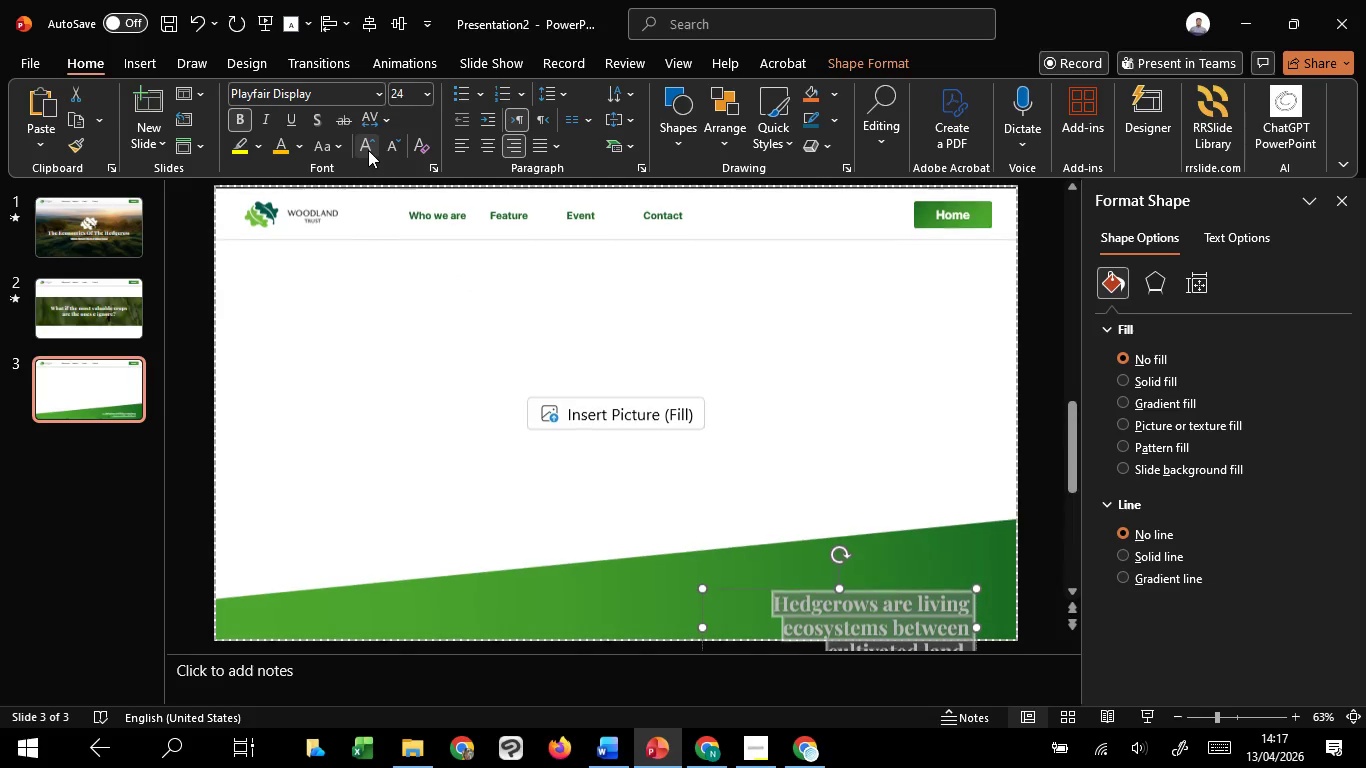 
triple_click([368, 150])
 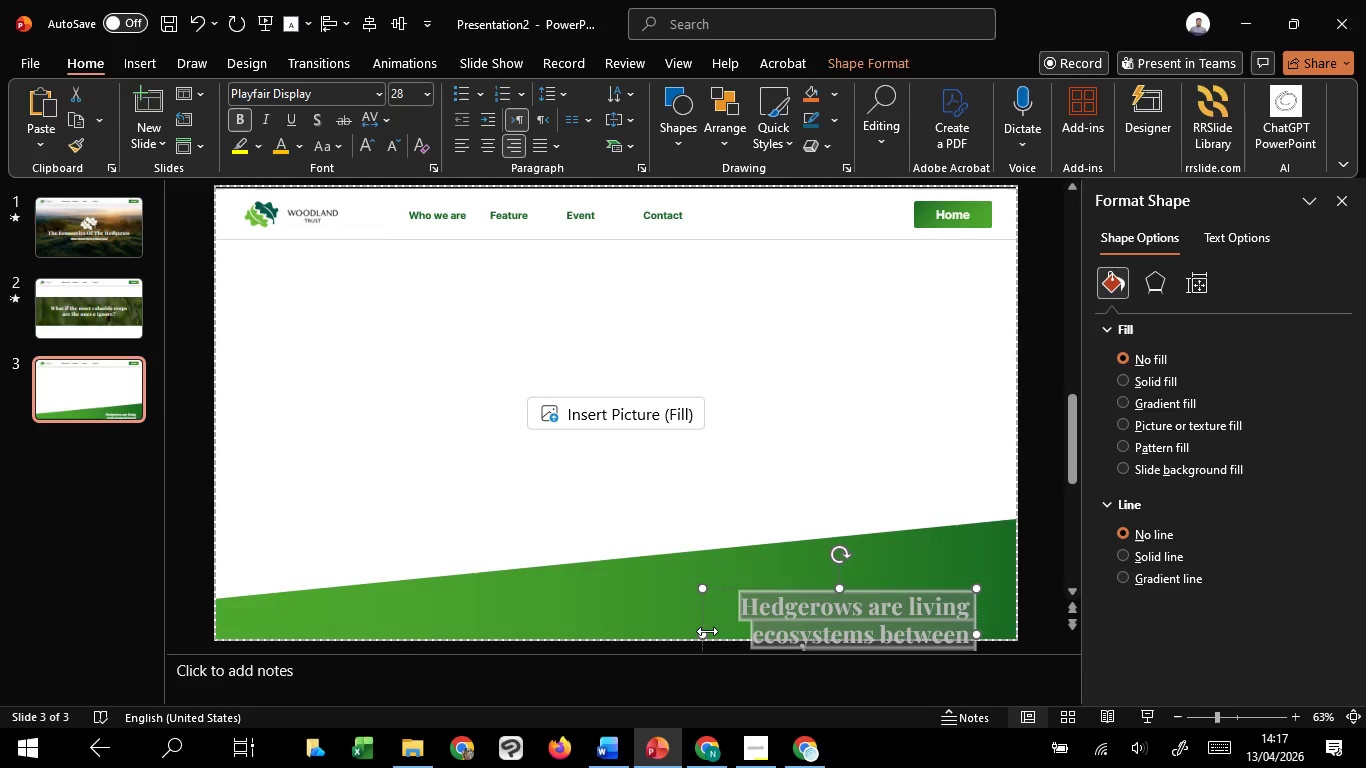 
left_click_drag(start_coordinate=[707, 631], to_coordinate=[580, 622])
 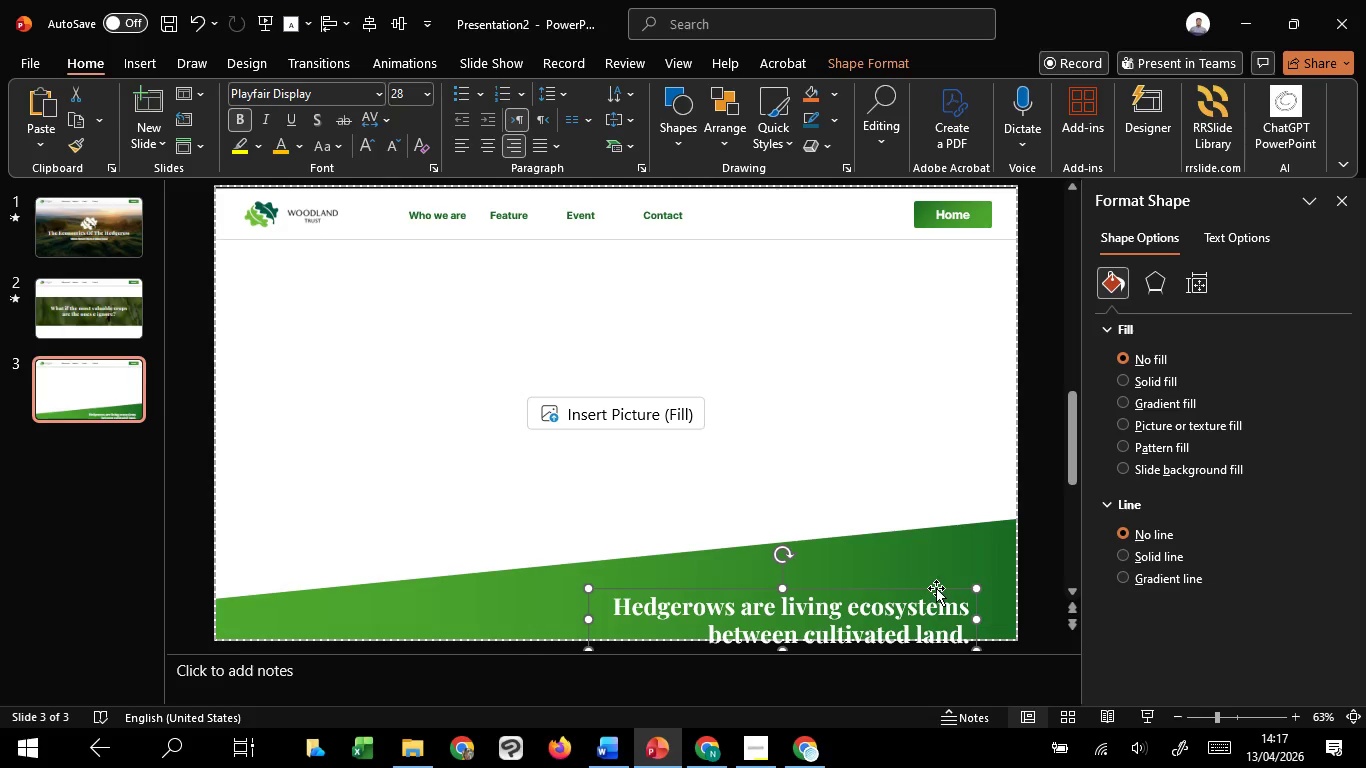 
left_click_drag(start_coordinate=[936, 588], to_coordinate=[972, 561])
 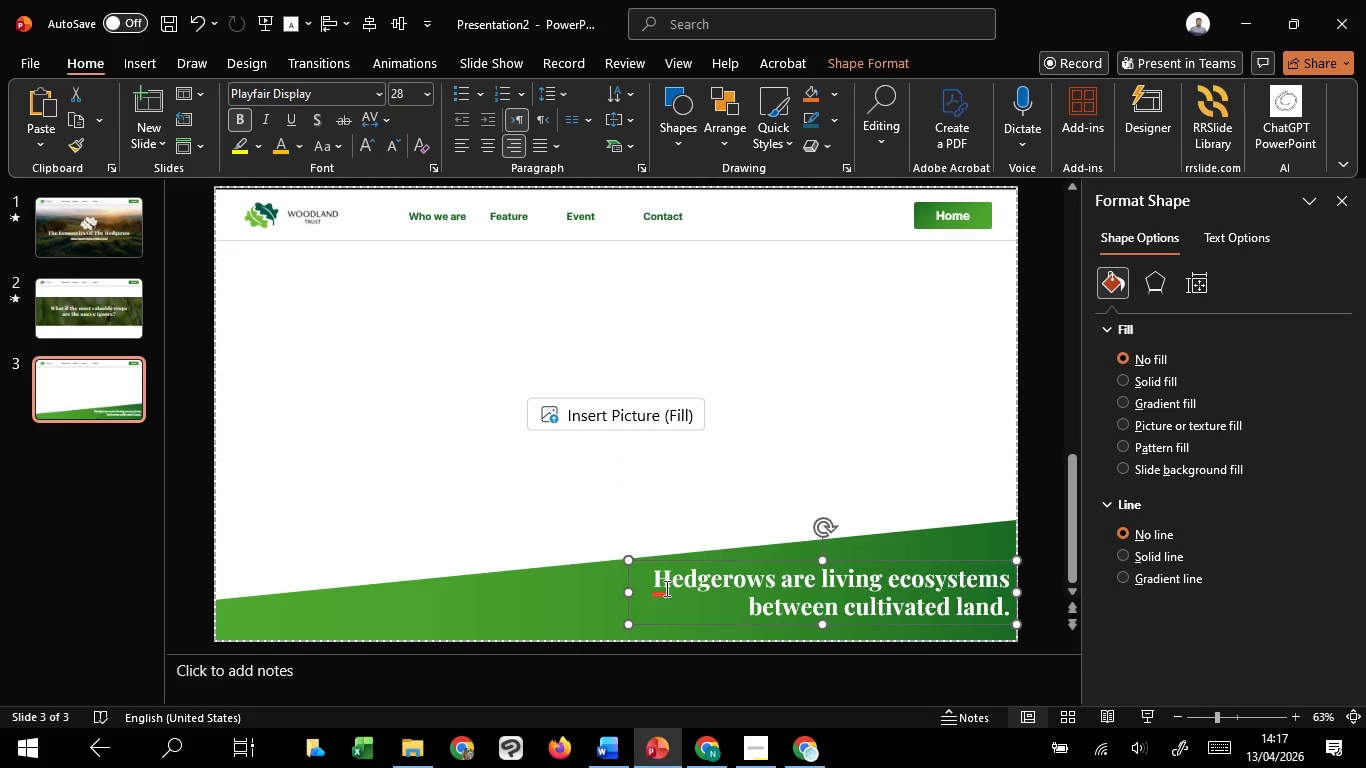 
left_click_drag(start_coordinate=[665, 588], to_coordinate=[1011, 607])
 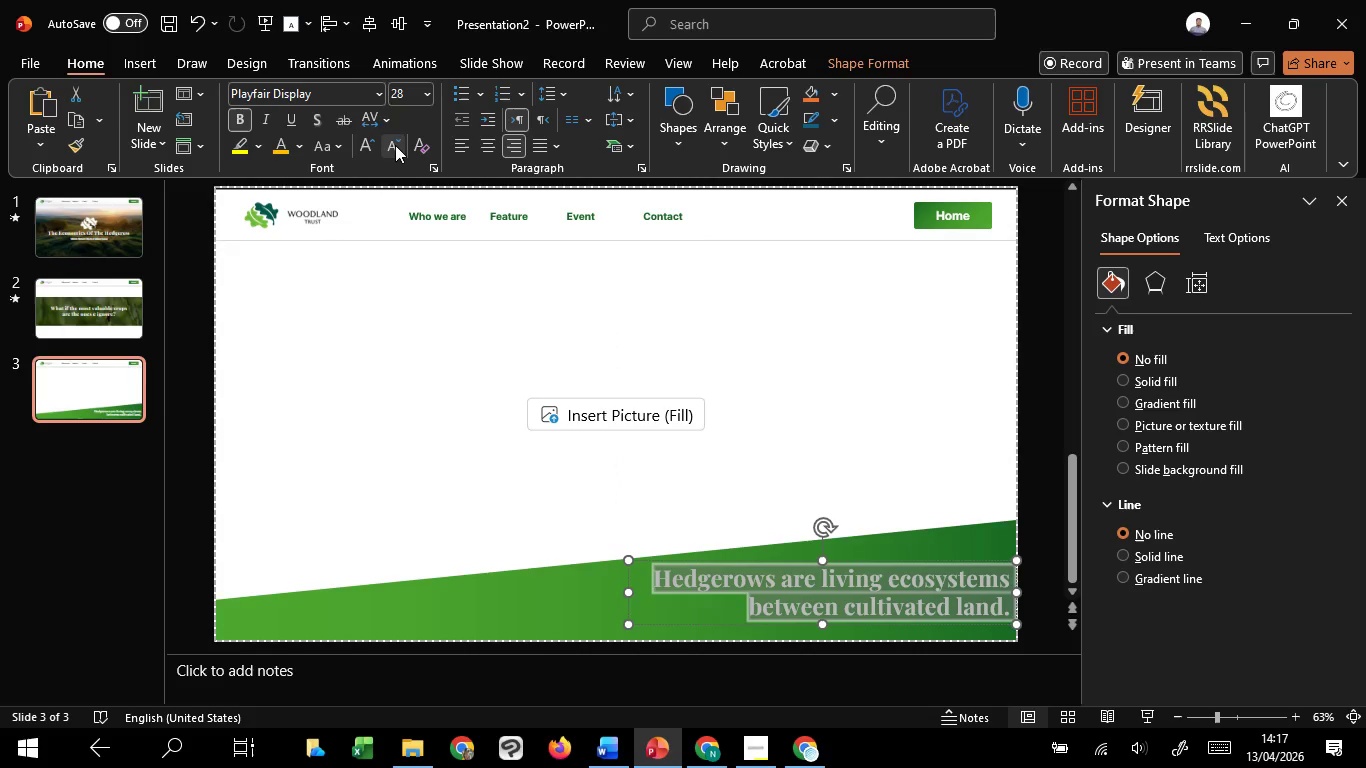 
left_click([395, 145])
 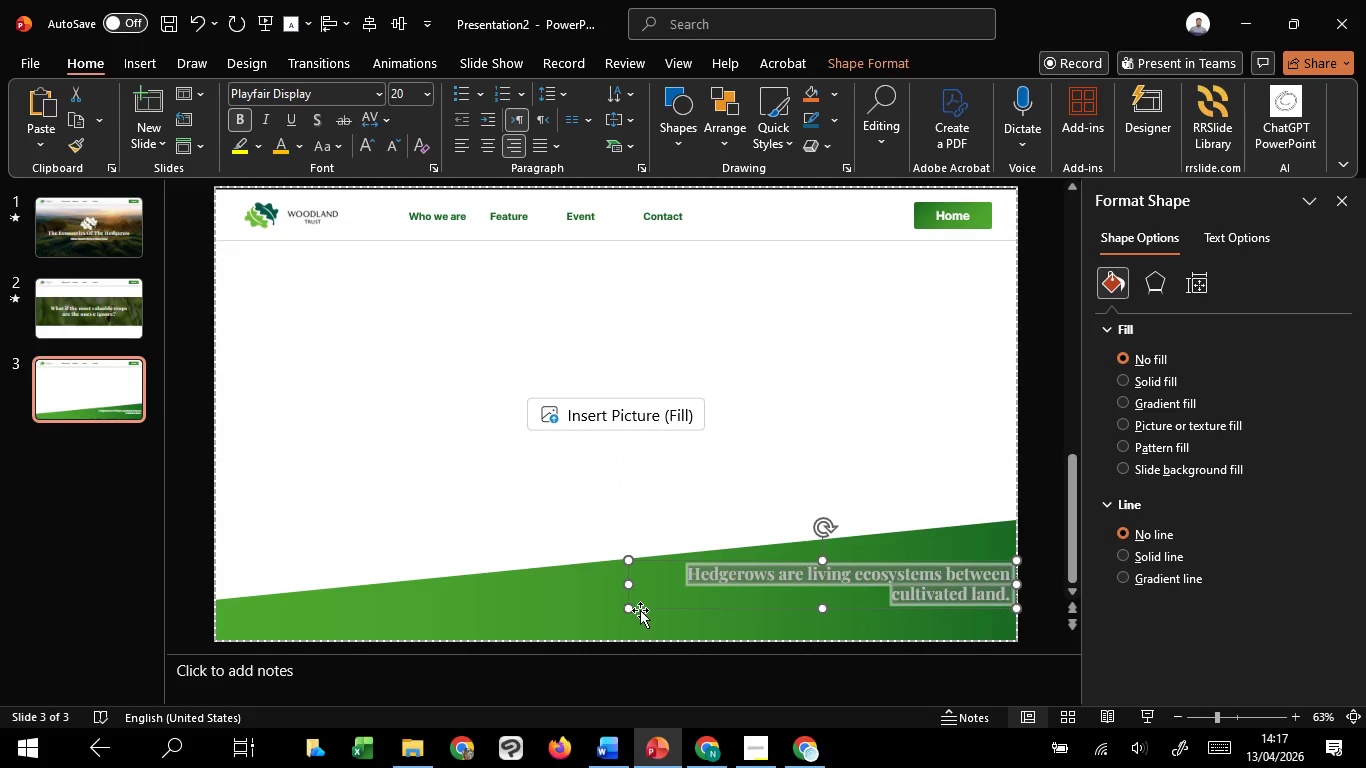 
left_click_drag(start_coordinate=[632, 590], to_coordinate=[721, 596])
 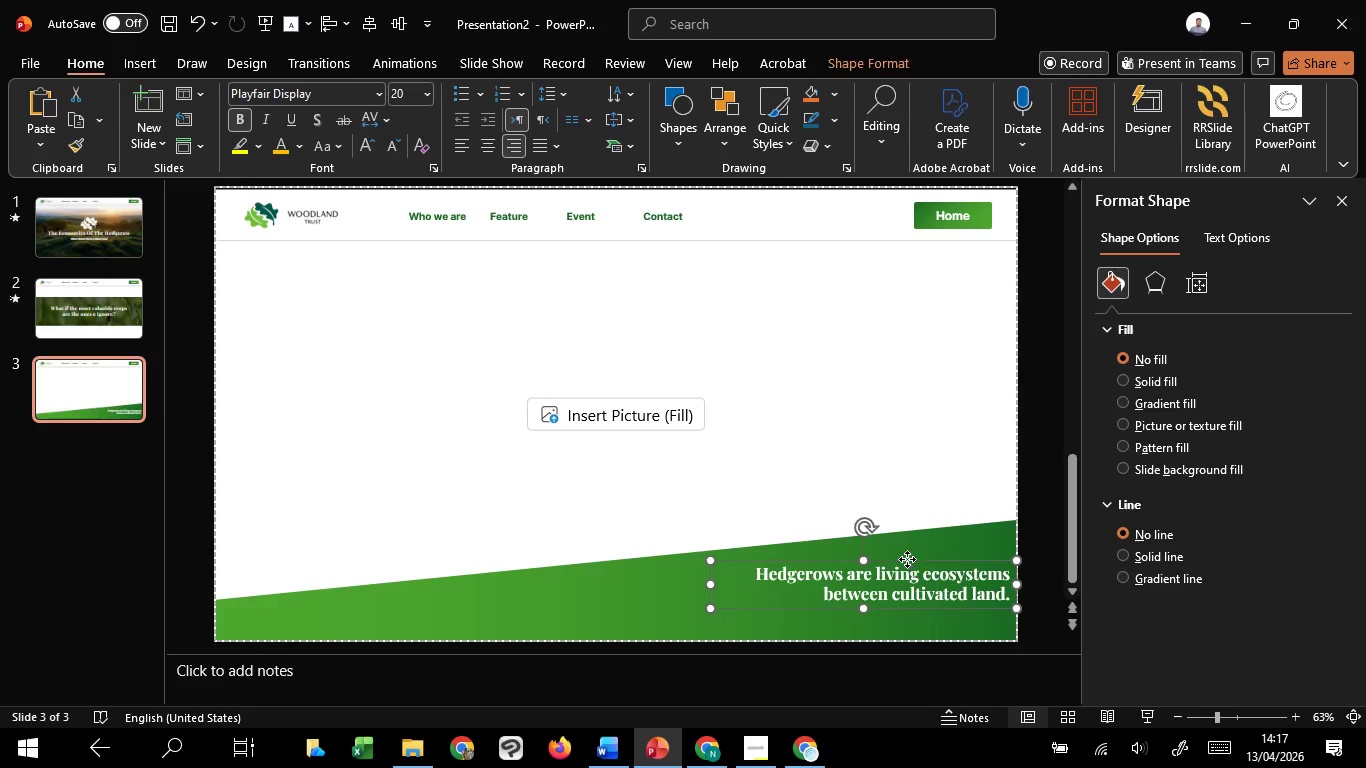 
left_click_drag(start_coordinate=[907, 559], to_coordinate=[879, 201])
 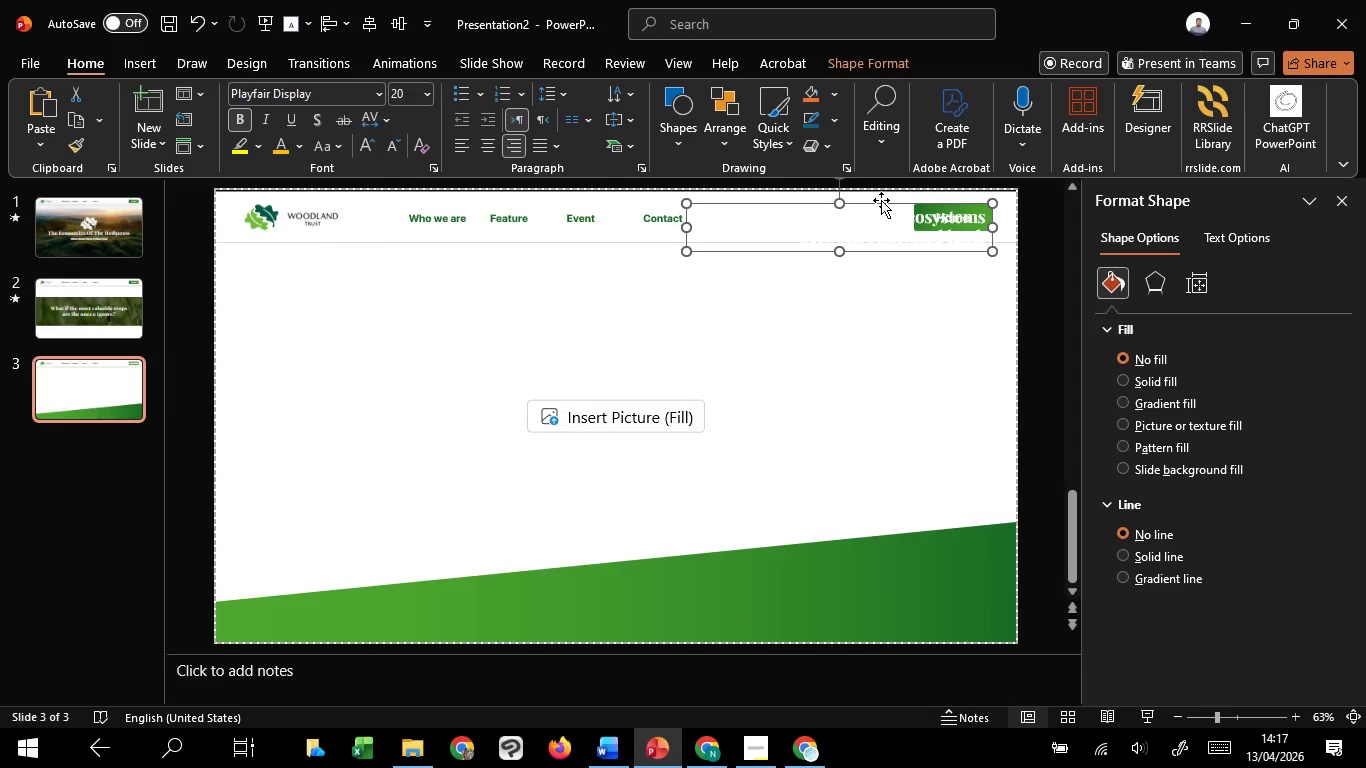 
left_click_drag(start_coordinate=[881, 200], to_coordinate=[940, 558])
 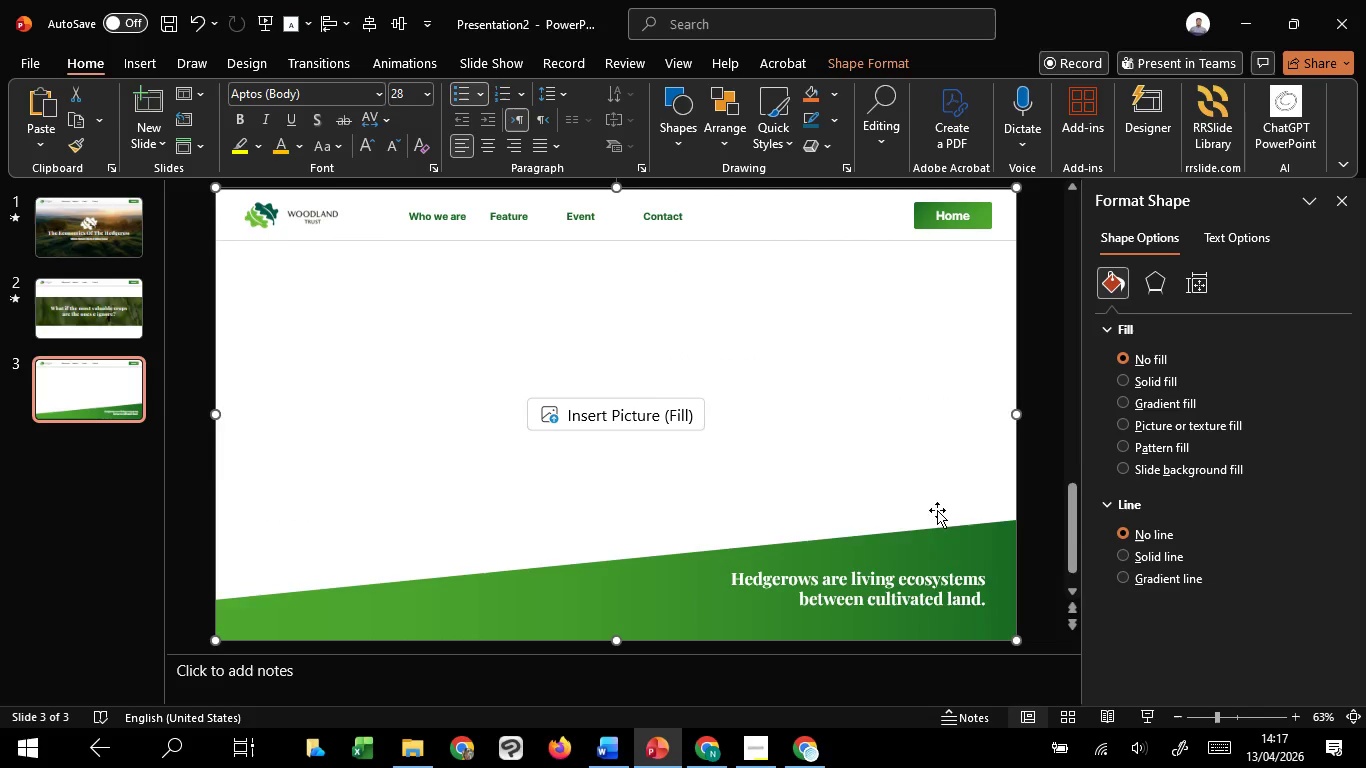 
hold_key(key=ShiftLeft, duration=1.52)
 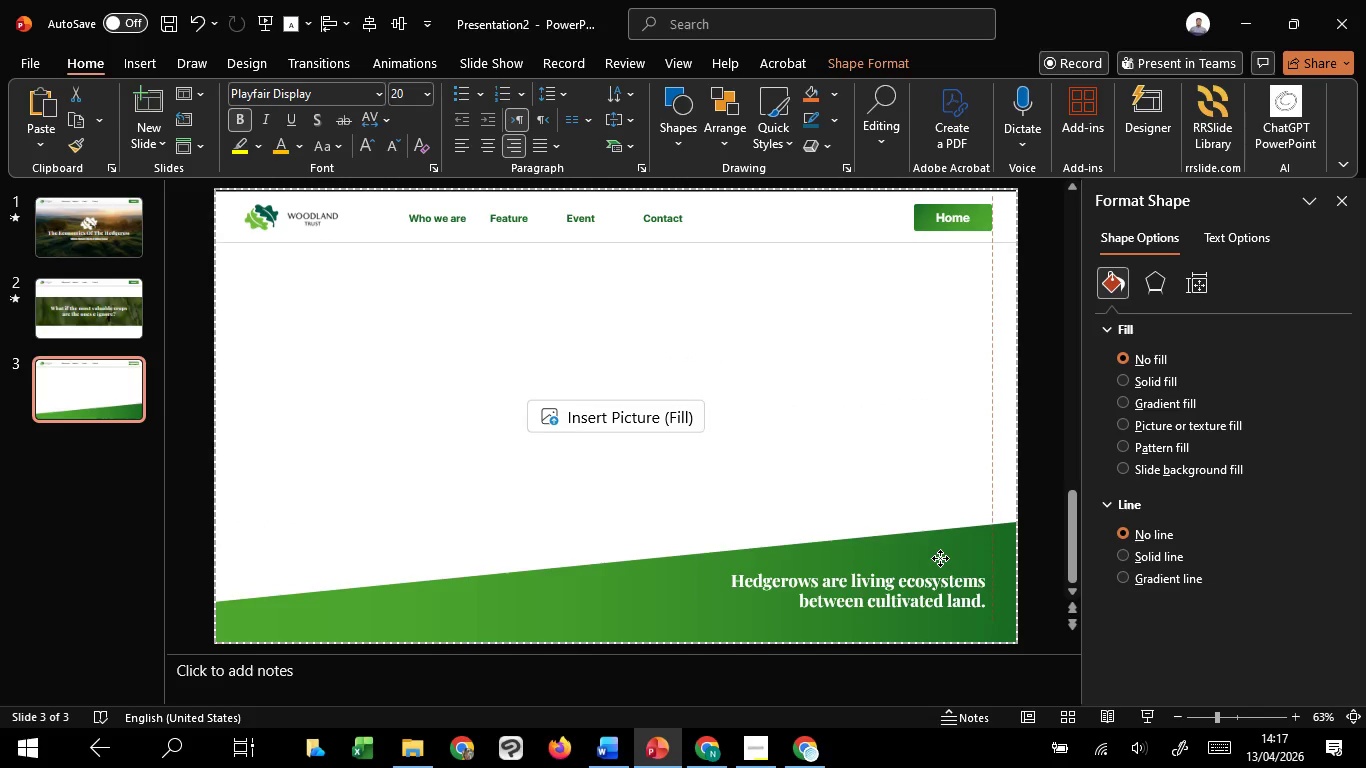 
hold_key(key=ShiftLeft, duration=1.53)
 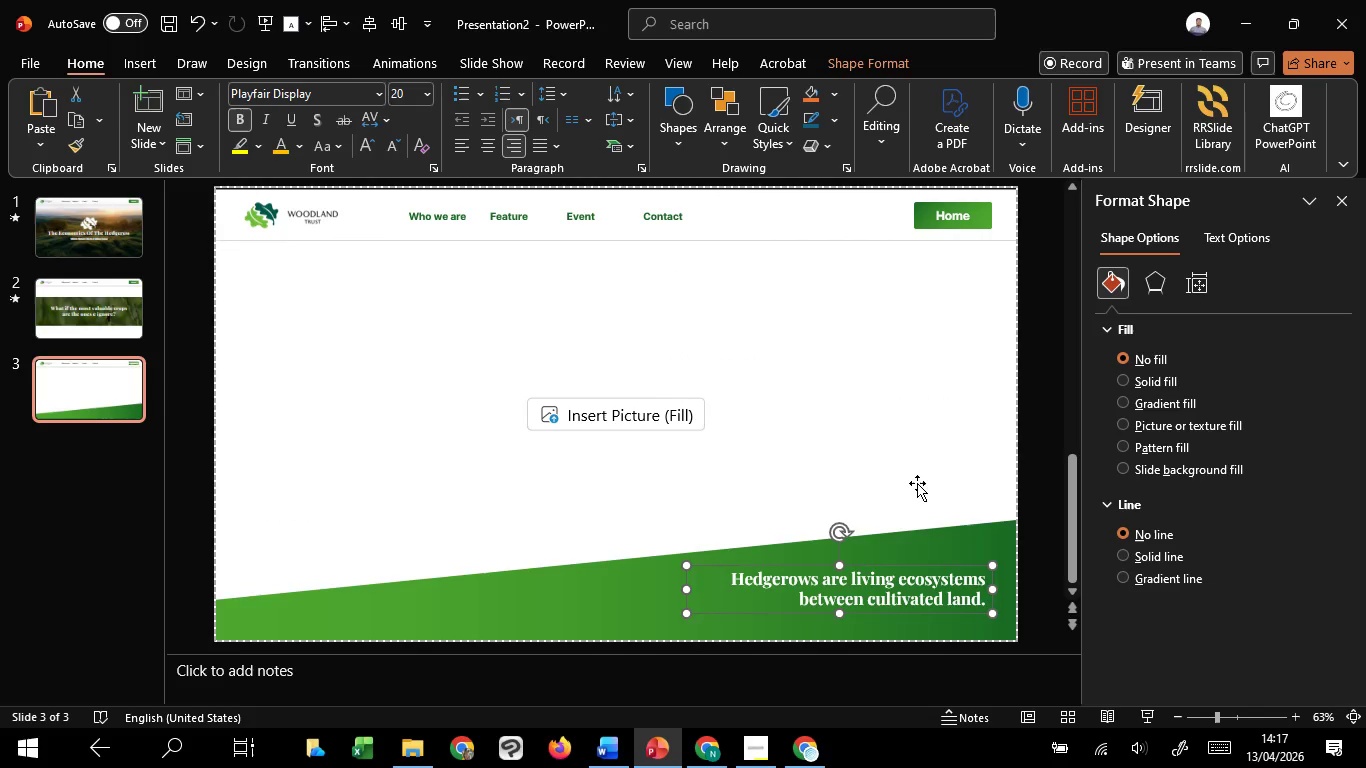 
key(Shift+ShiftLeft)
 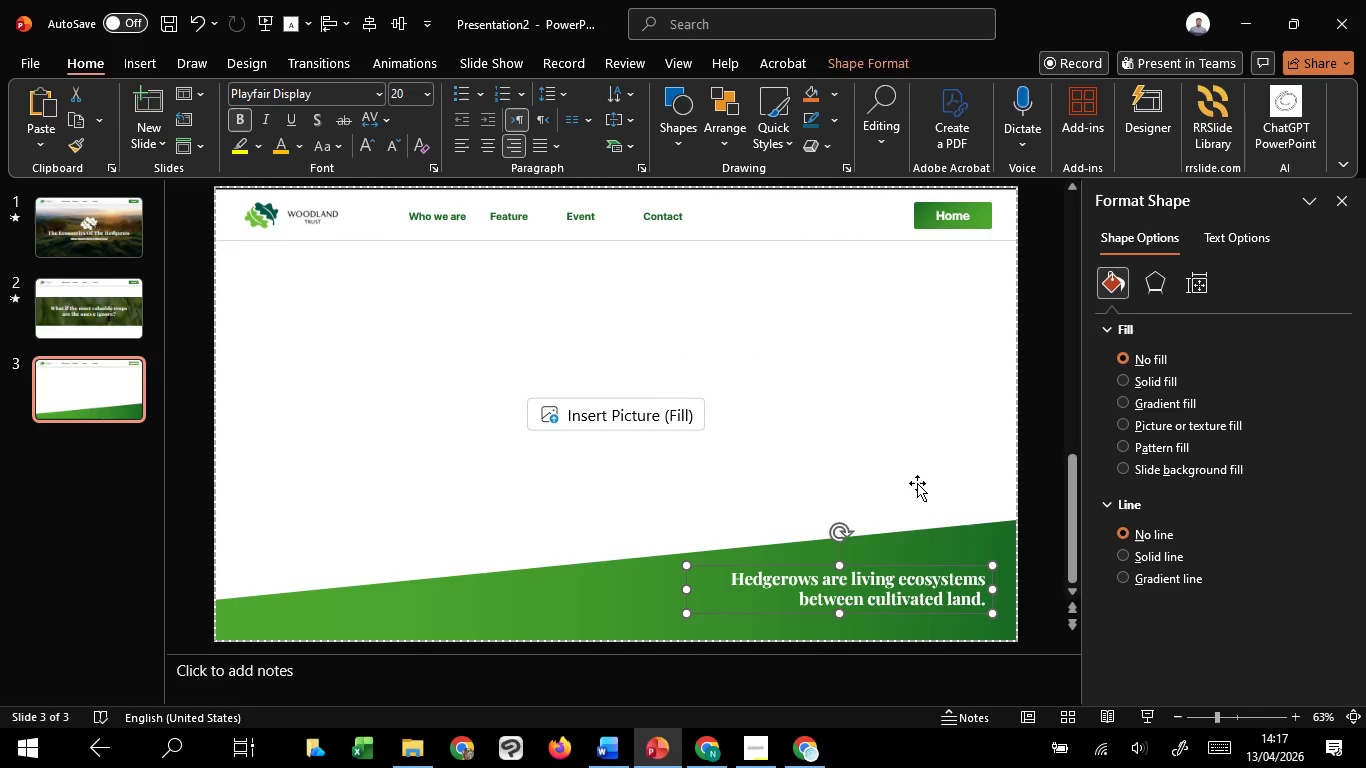 
key(Shift+ShiftLeft)
 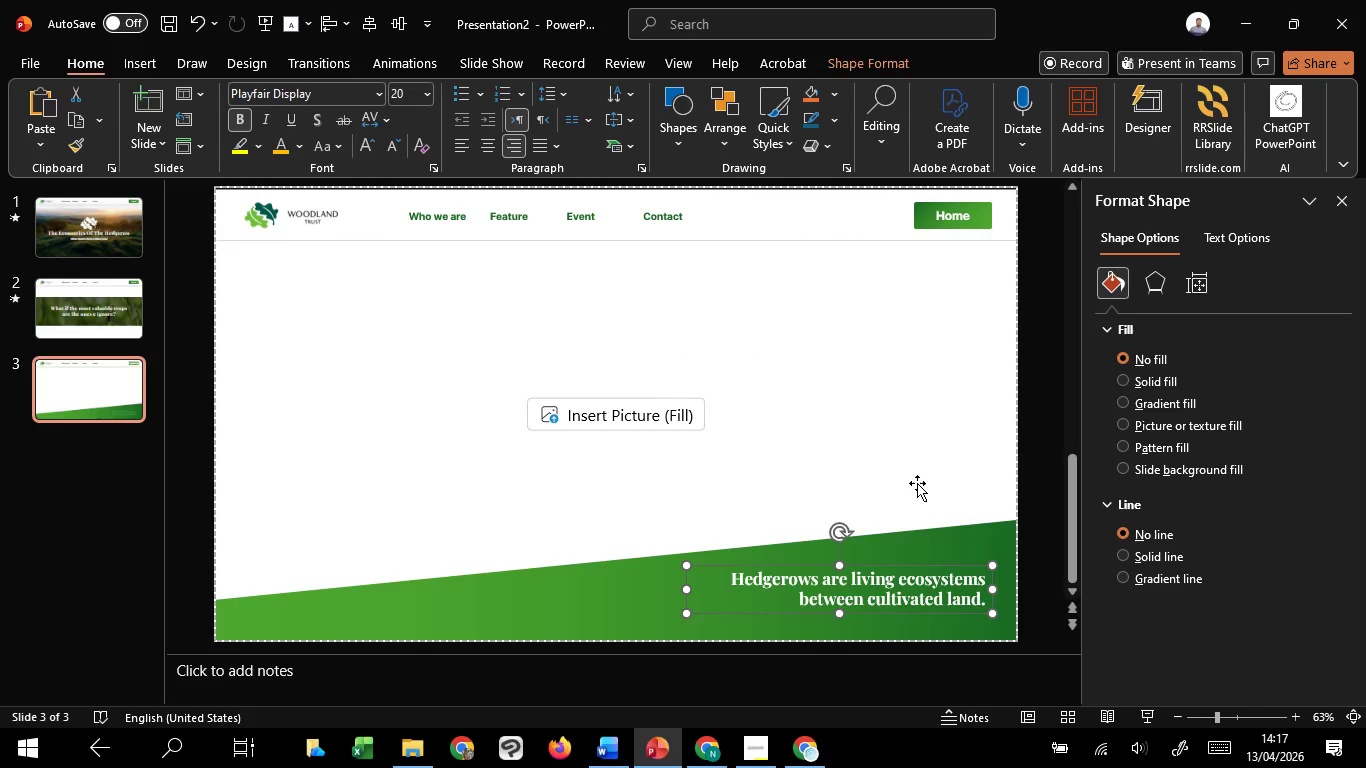 
key(Shift+ShiftLeft)
 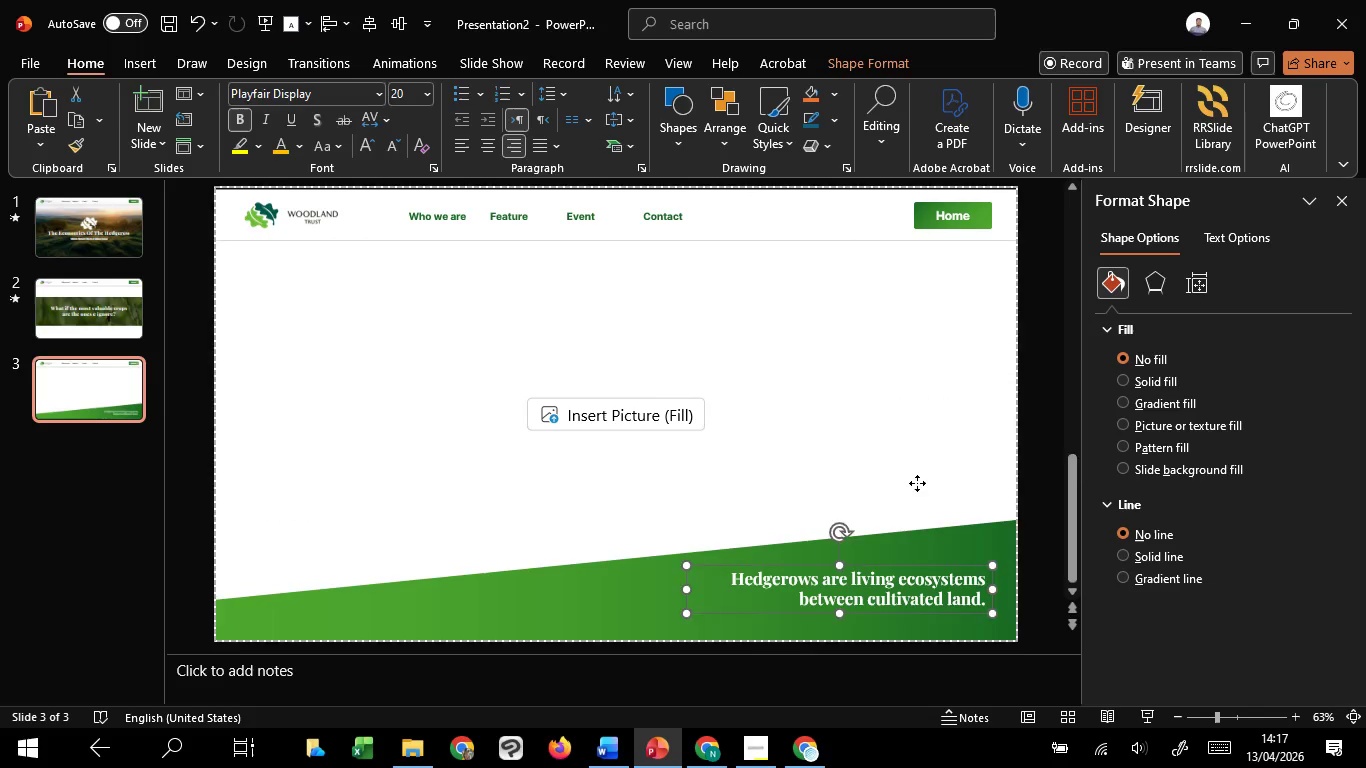 
left_click([917, 483])
 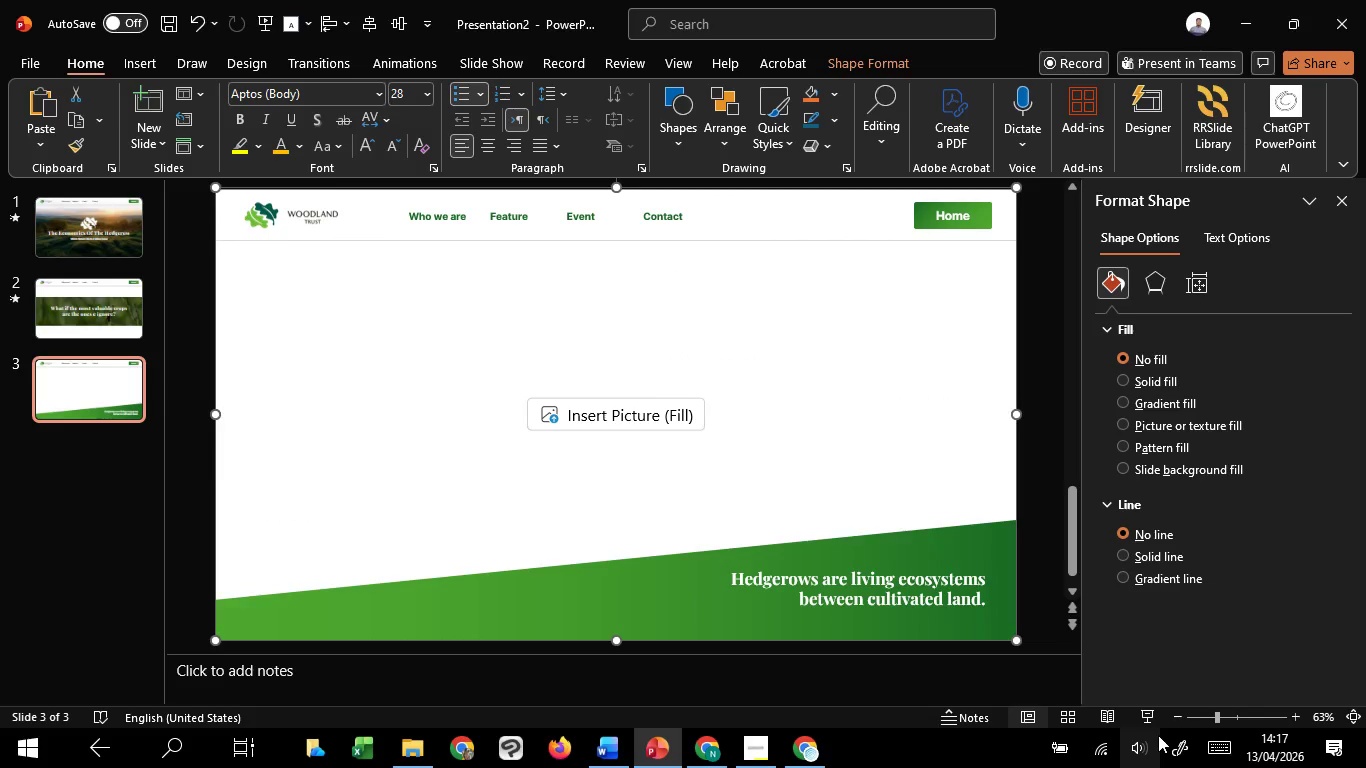 
left_click([1158, 735])
 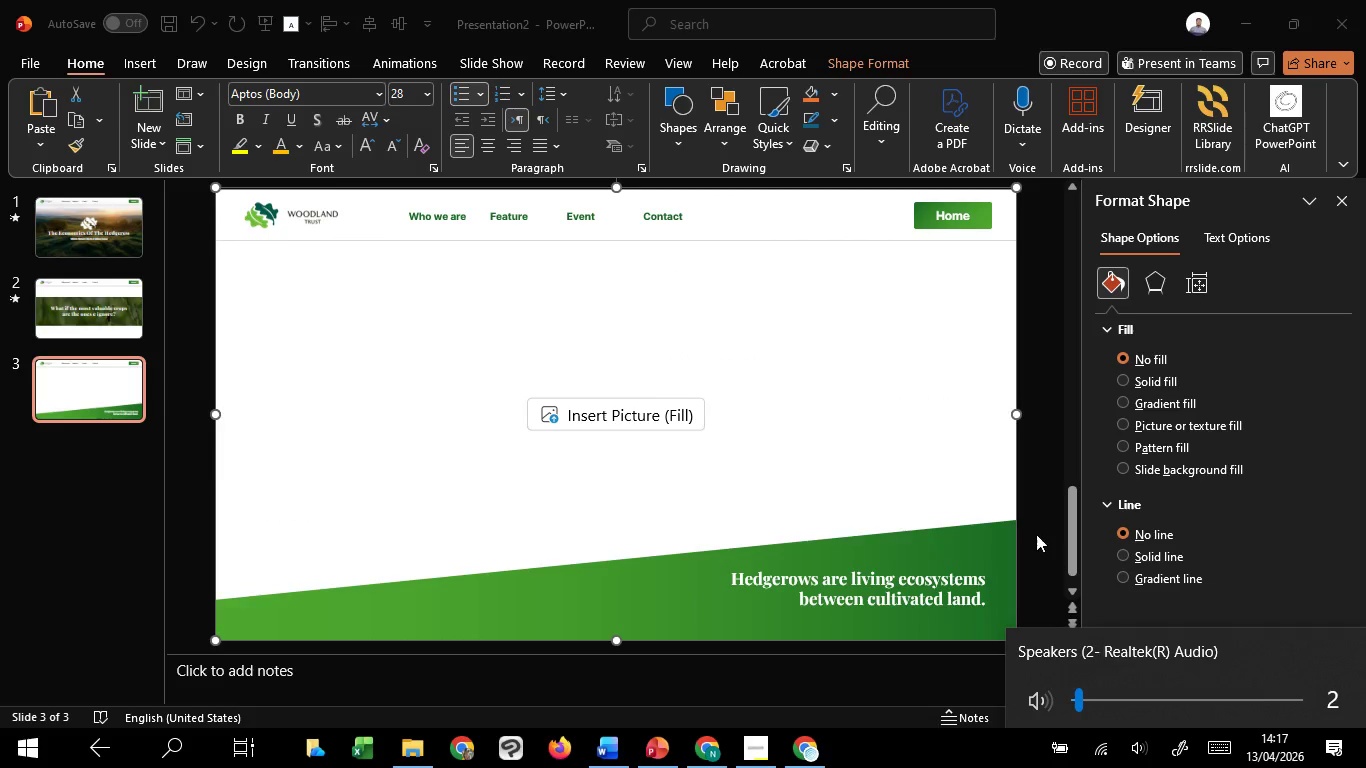 
left_click([1036, 534])
 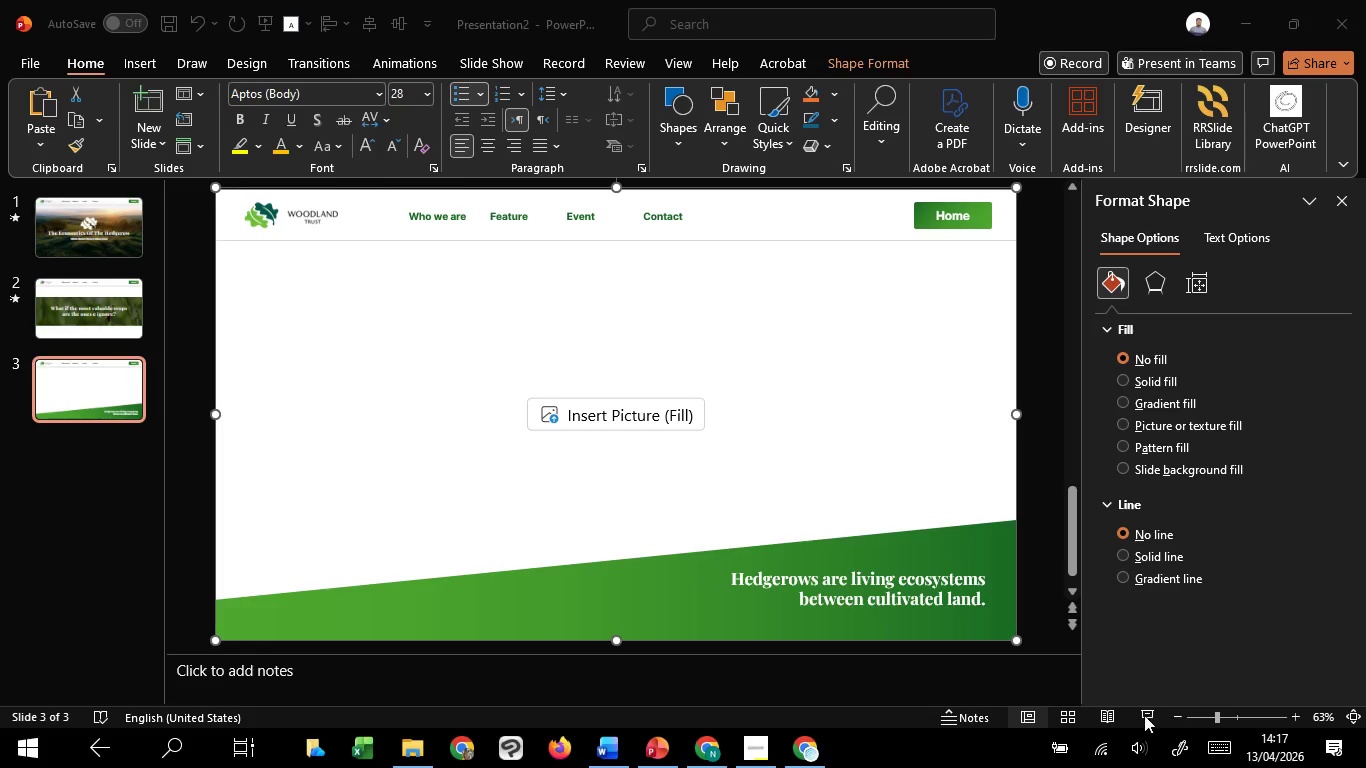 
left_click([1139, 718])
 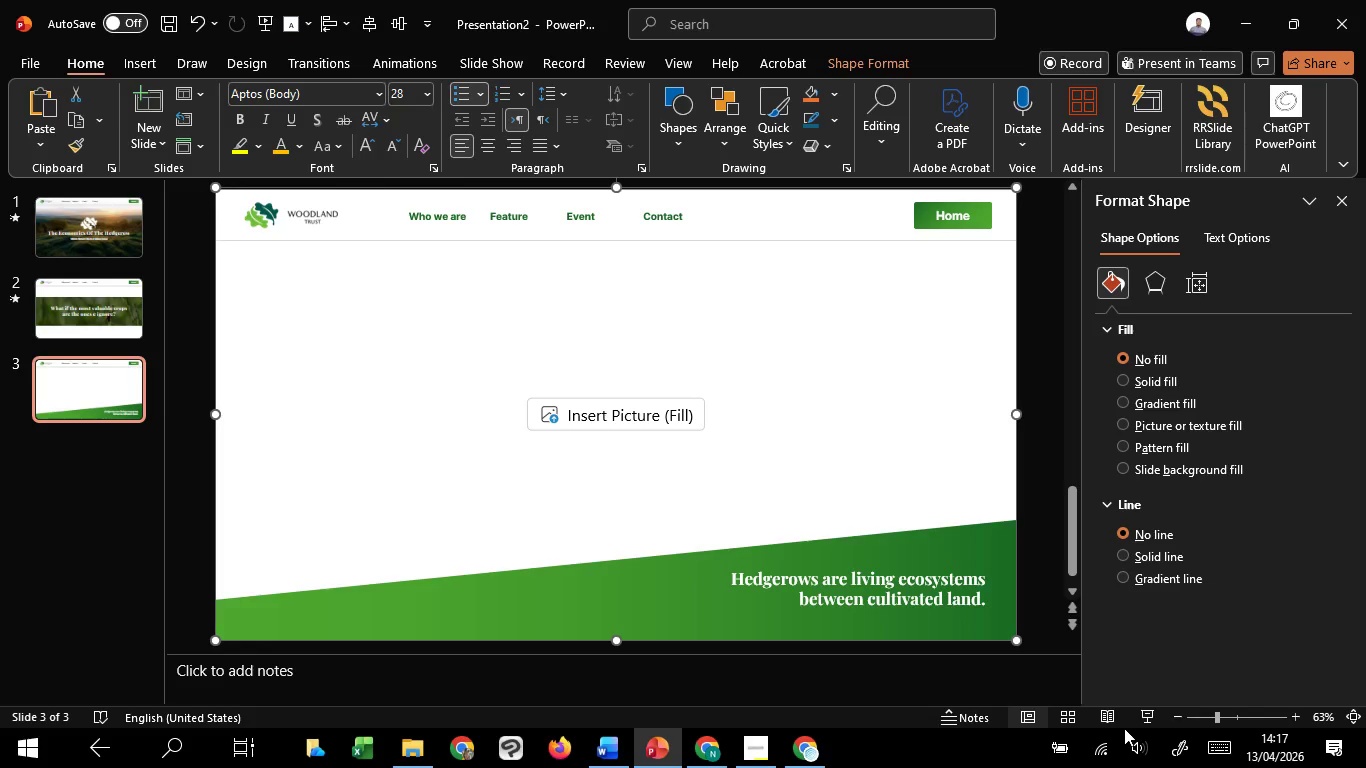 
wait(8.44)
 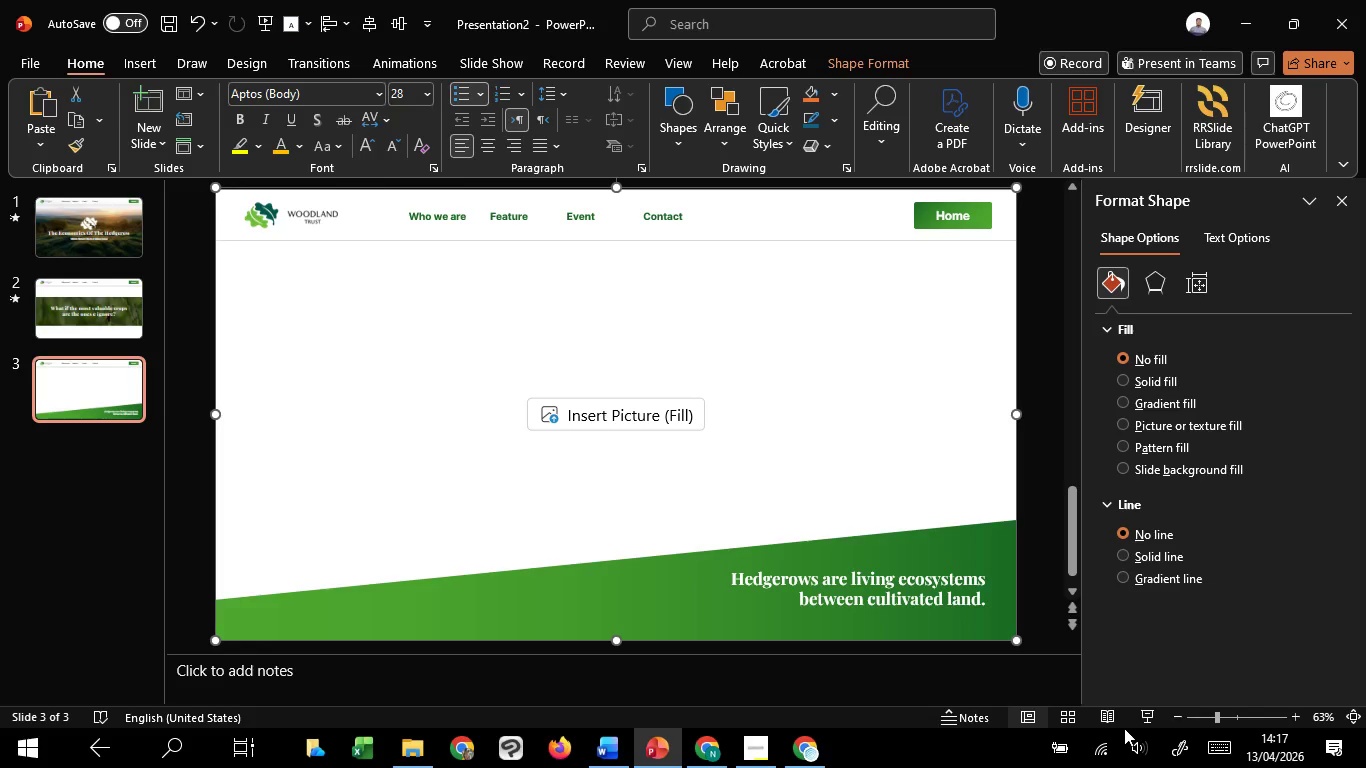 
hold_key(key=ControlLeft, duration=0.88)
scroll: coordinate [1124, 728], scroll_direction: down, amount: 1.0
 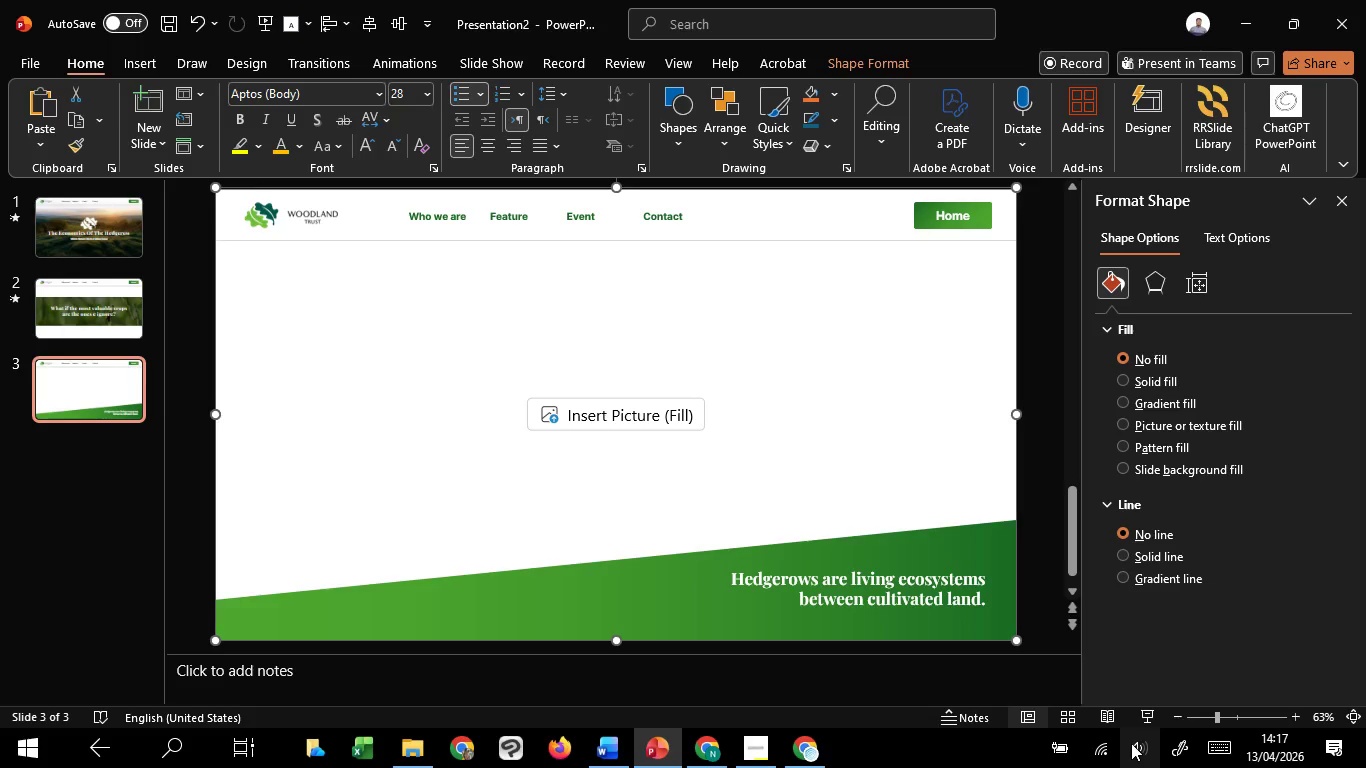 
hold_key(key=ControlLeft, duration=1.31)
scroll: coordinate [1040, 507], scroll_direction: down, amount: 1.0
 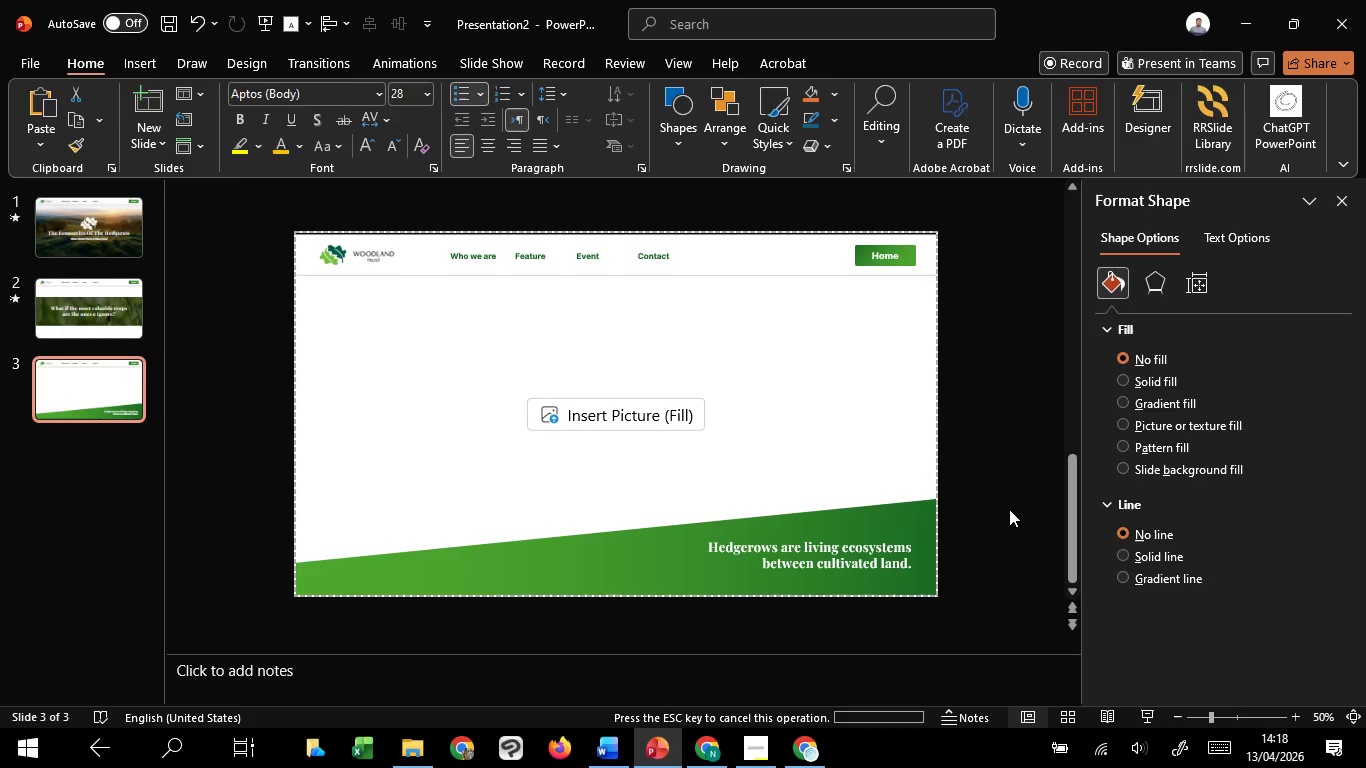 
left_click([1009, 509])
 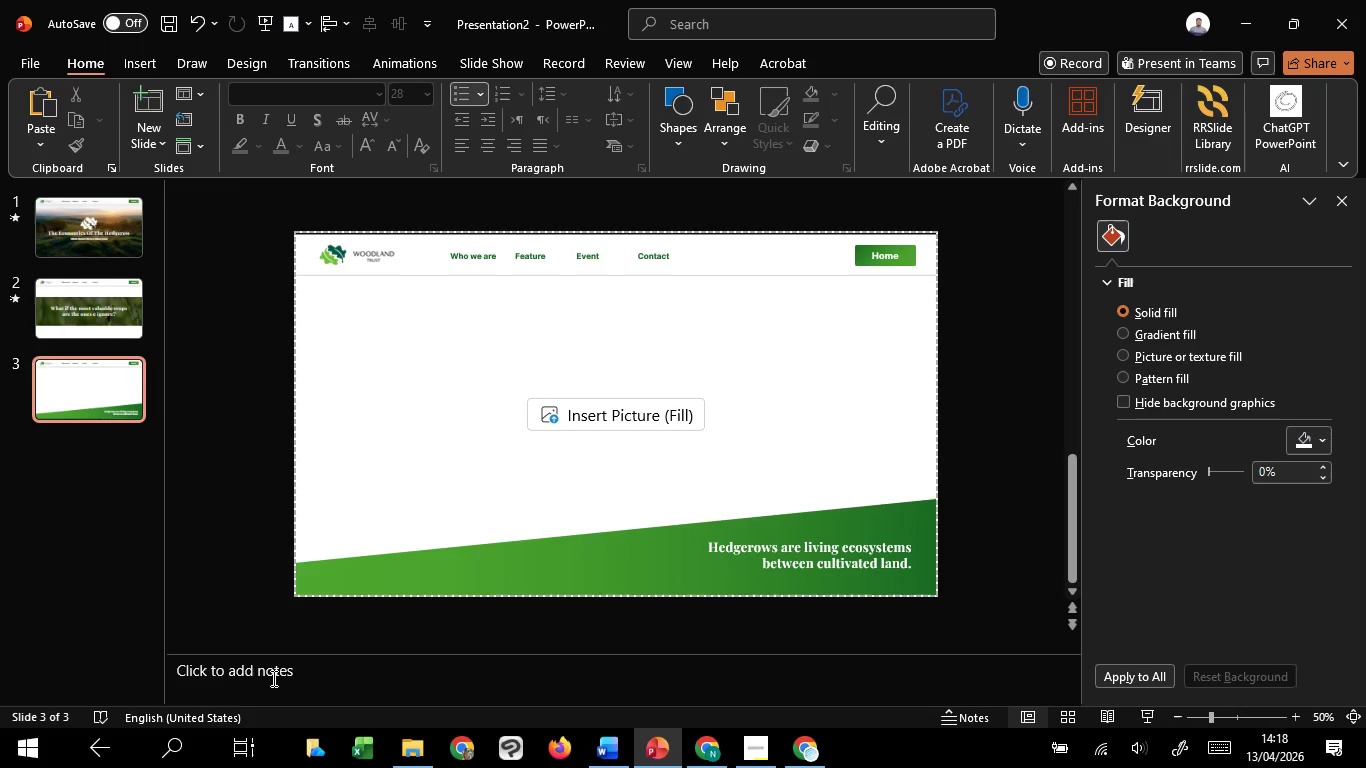 
left_click([331, 691])
 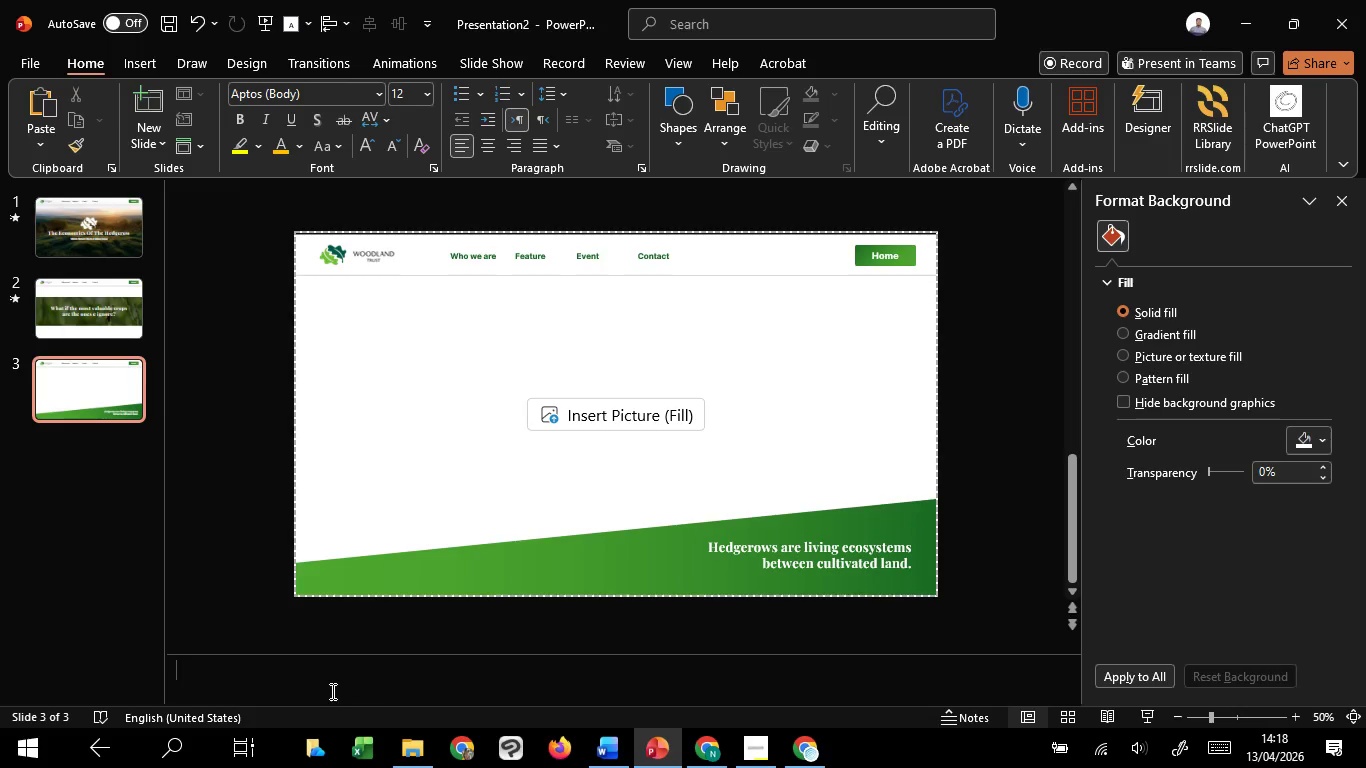 
type(exolain si )
key(Backspace)
type(mply)
 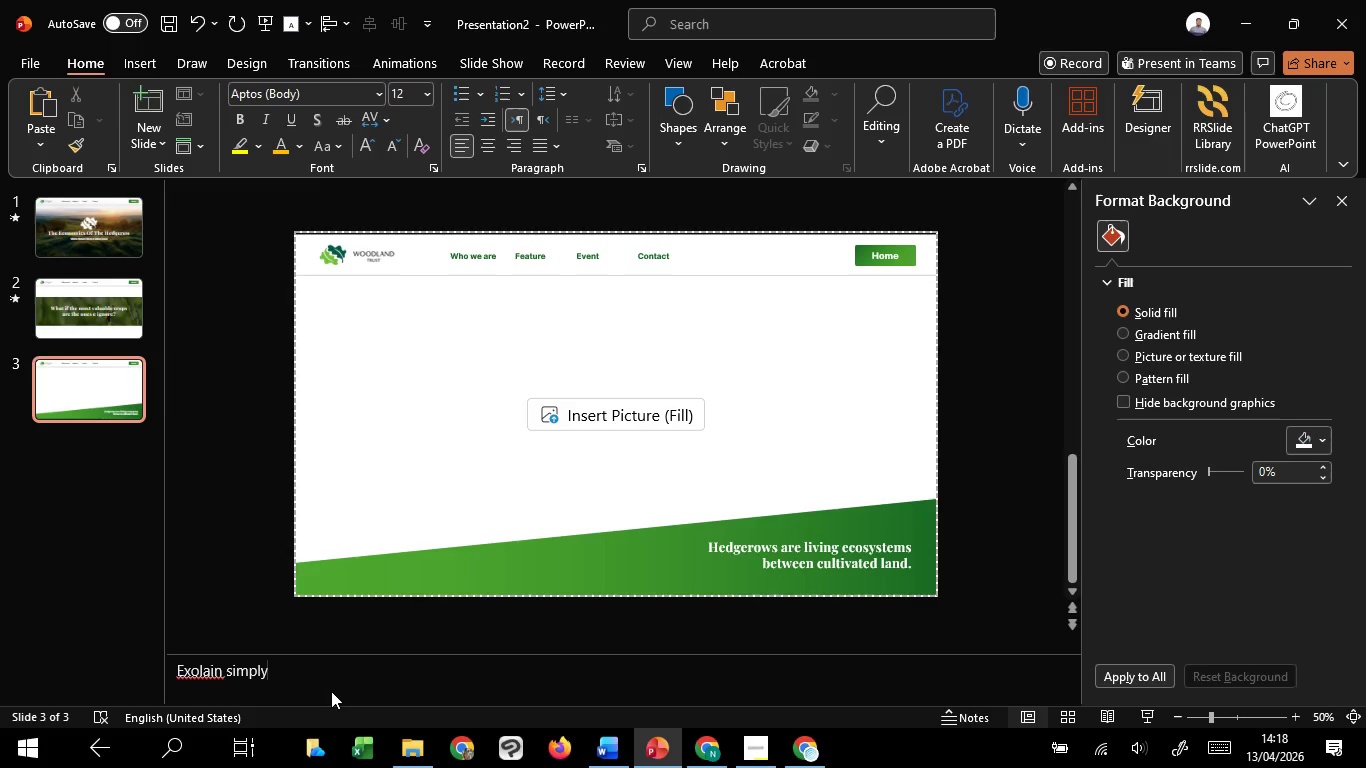 
key(Enter)
 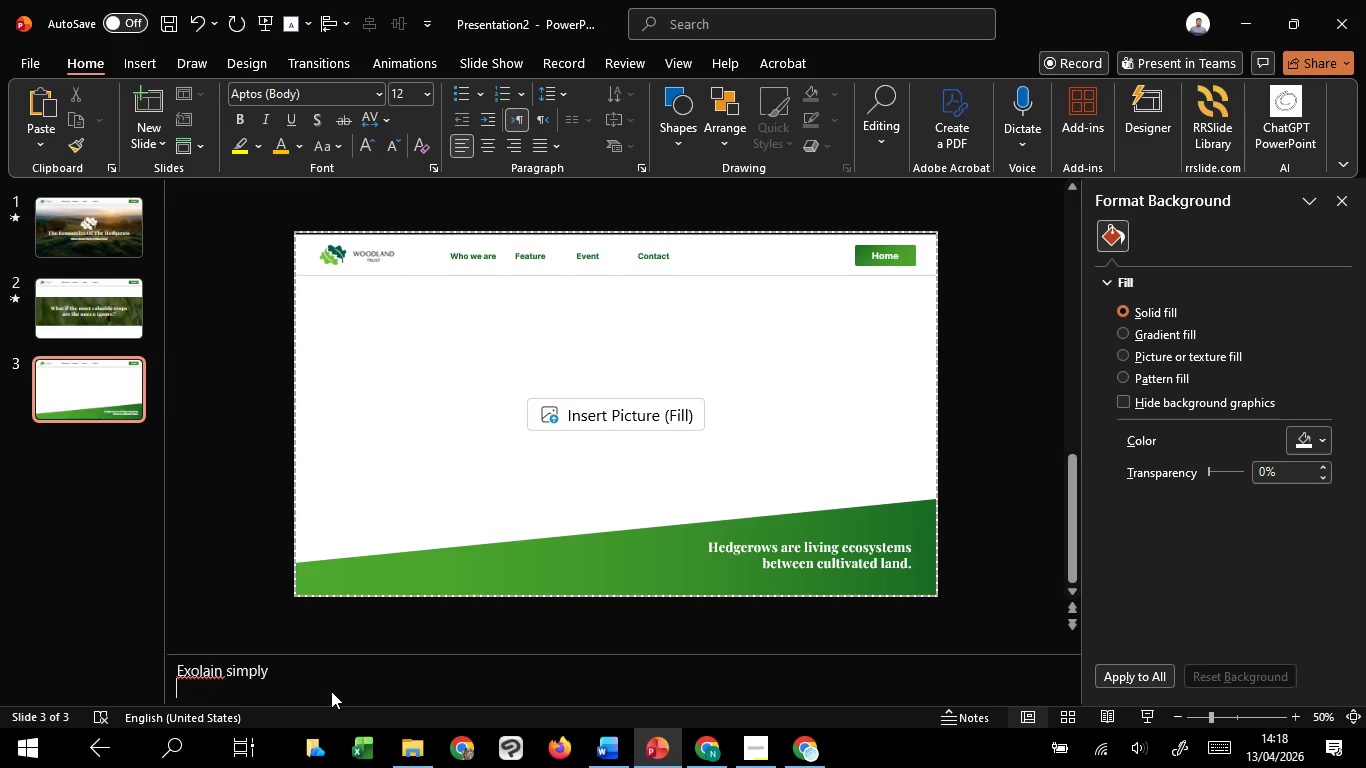 
type(Don't trush)
 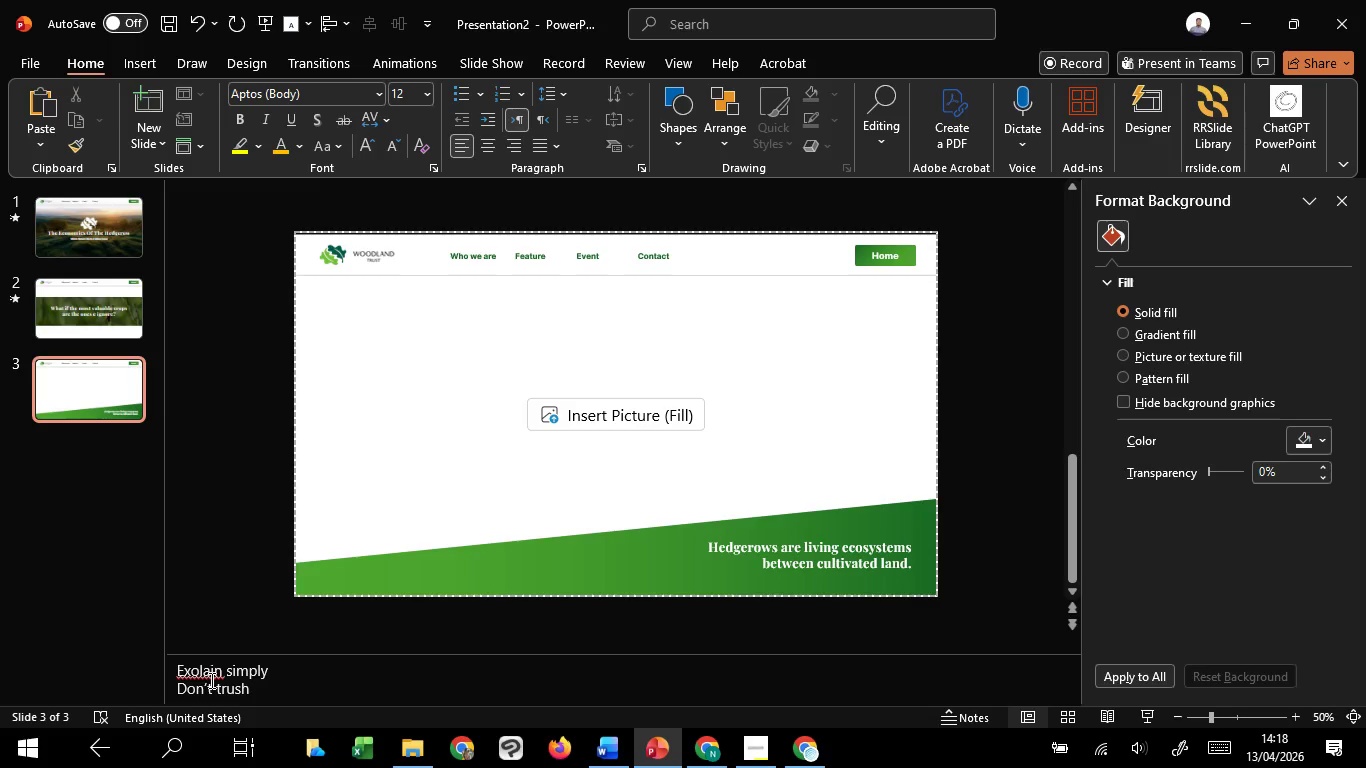 
wait(5.16)
 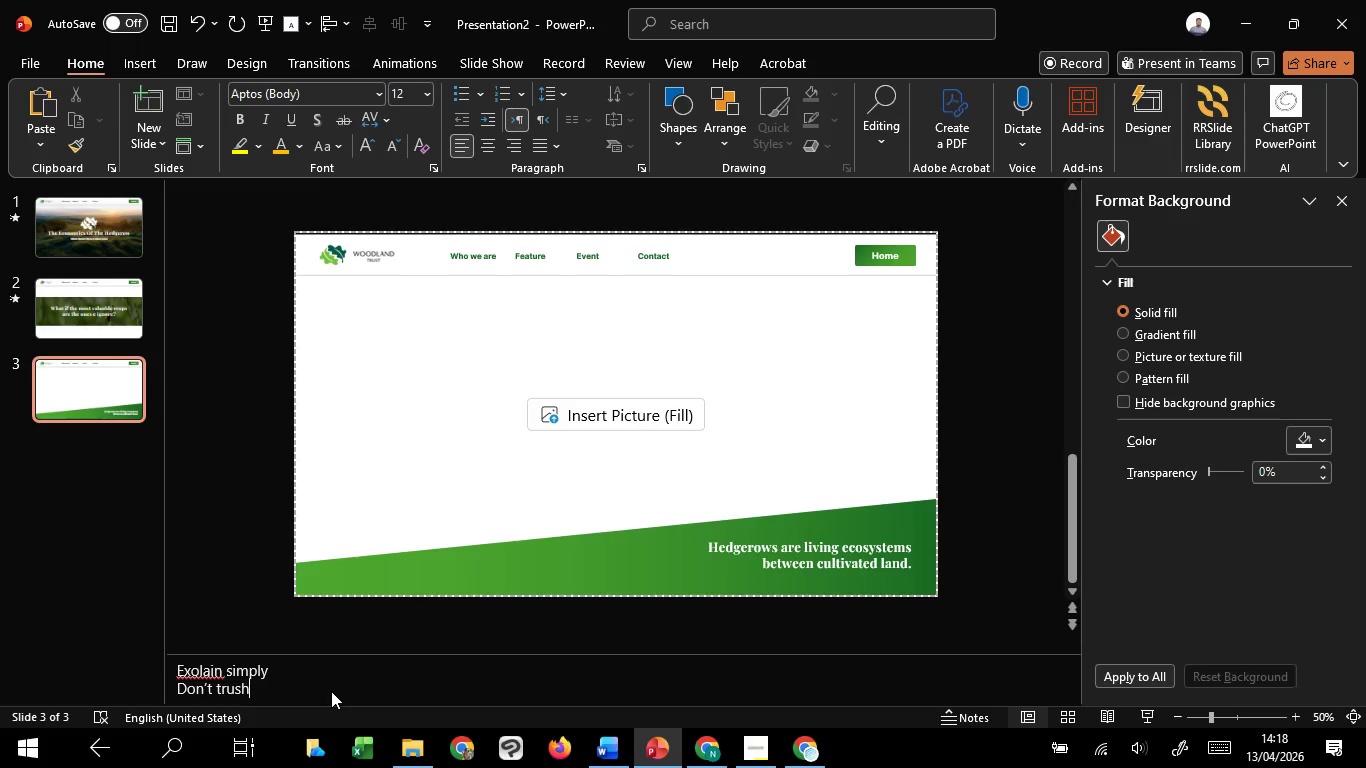 
left_click_drag(start_coordinate=[209, 692], to_coordinate=[0, 484])
 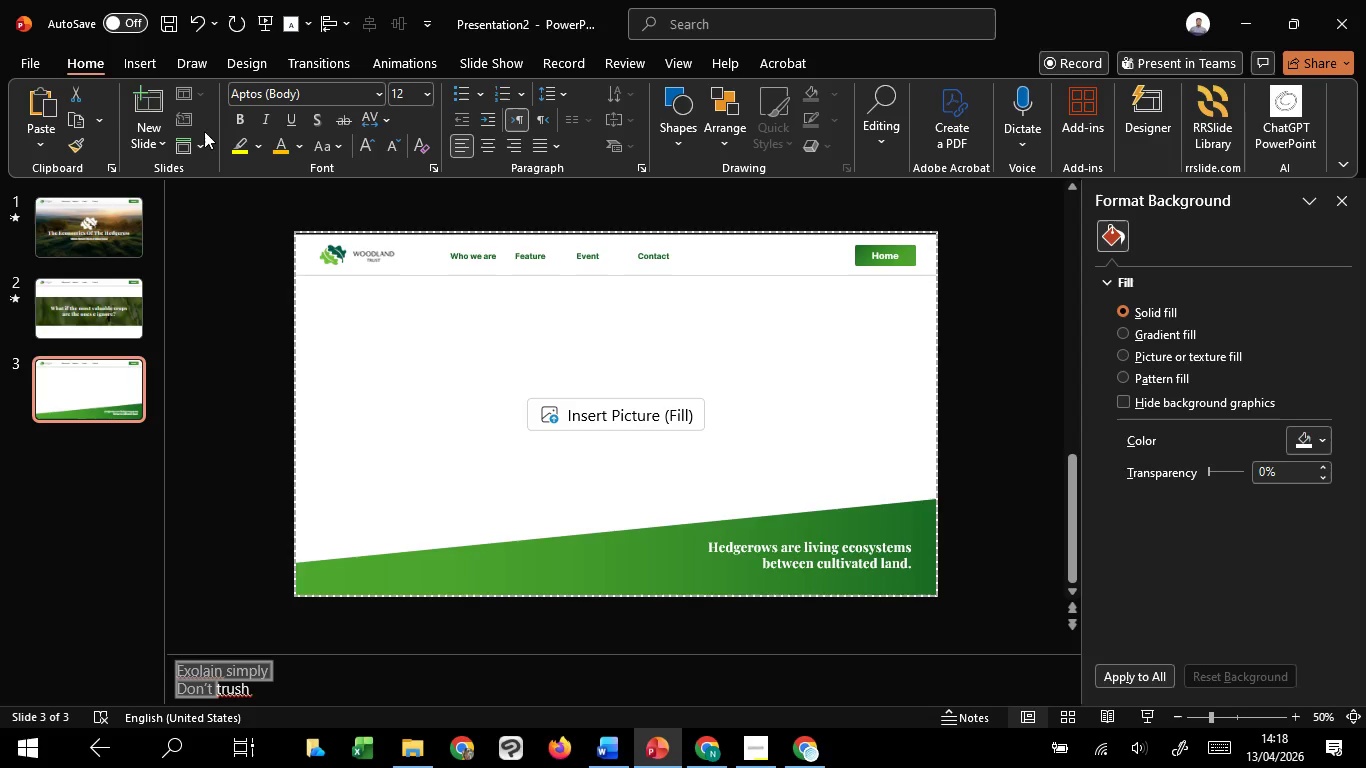 
left_click([254, 255])
 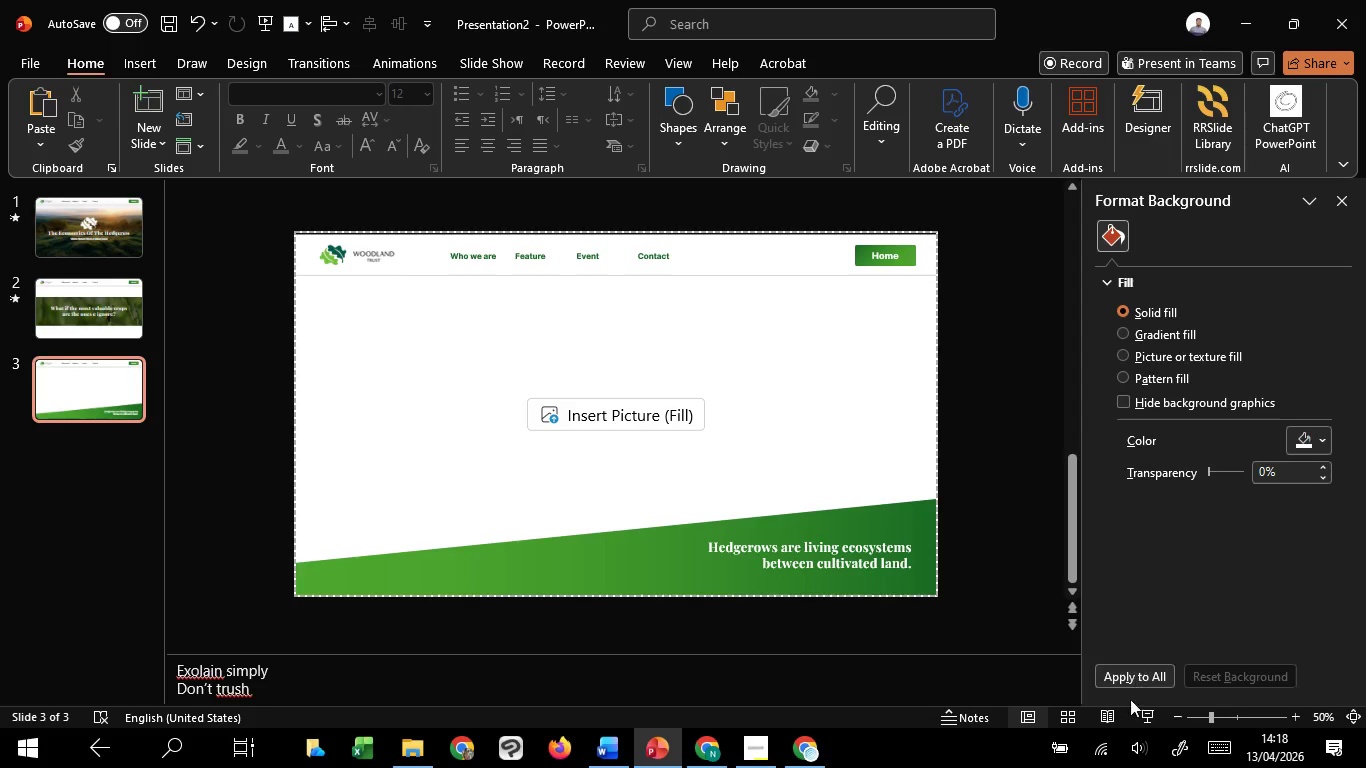 
left_click([1144, 712])
 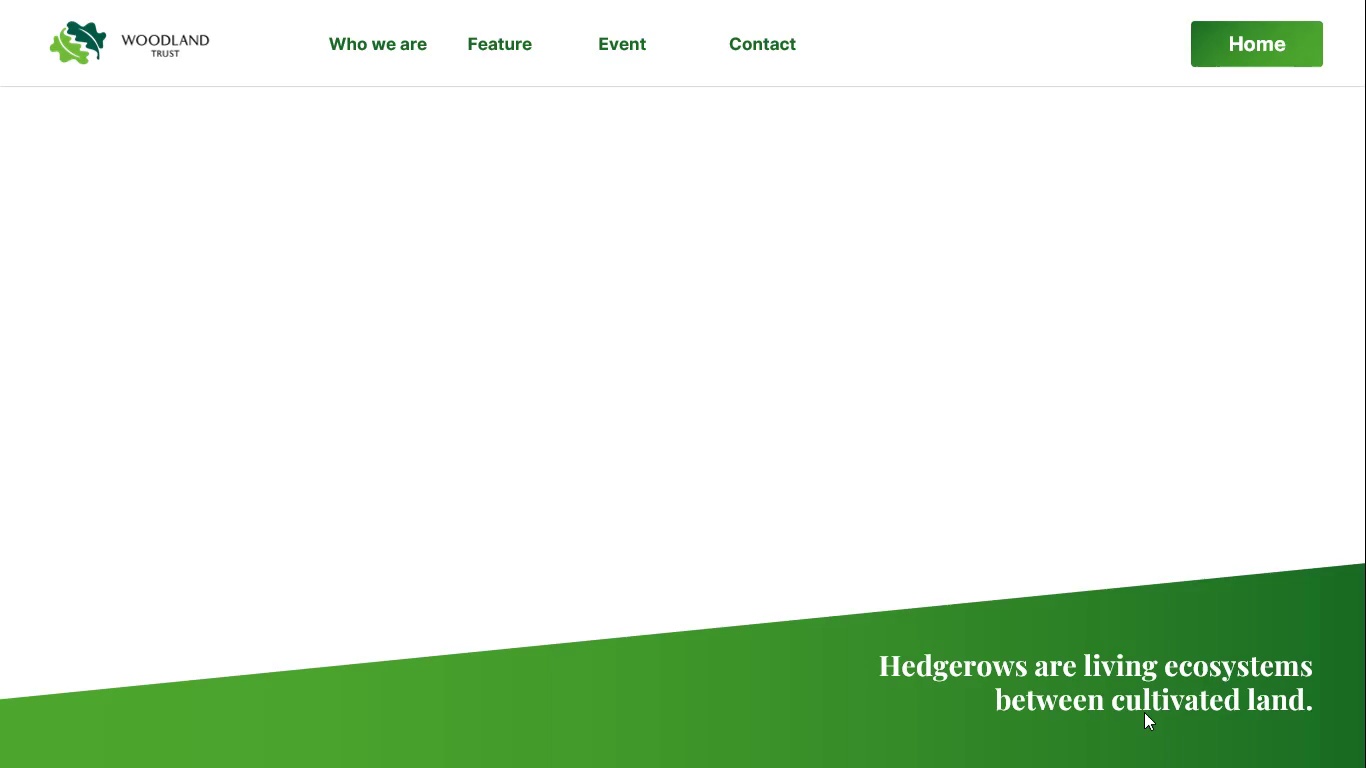 
key(Escape)
 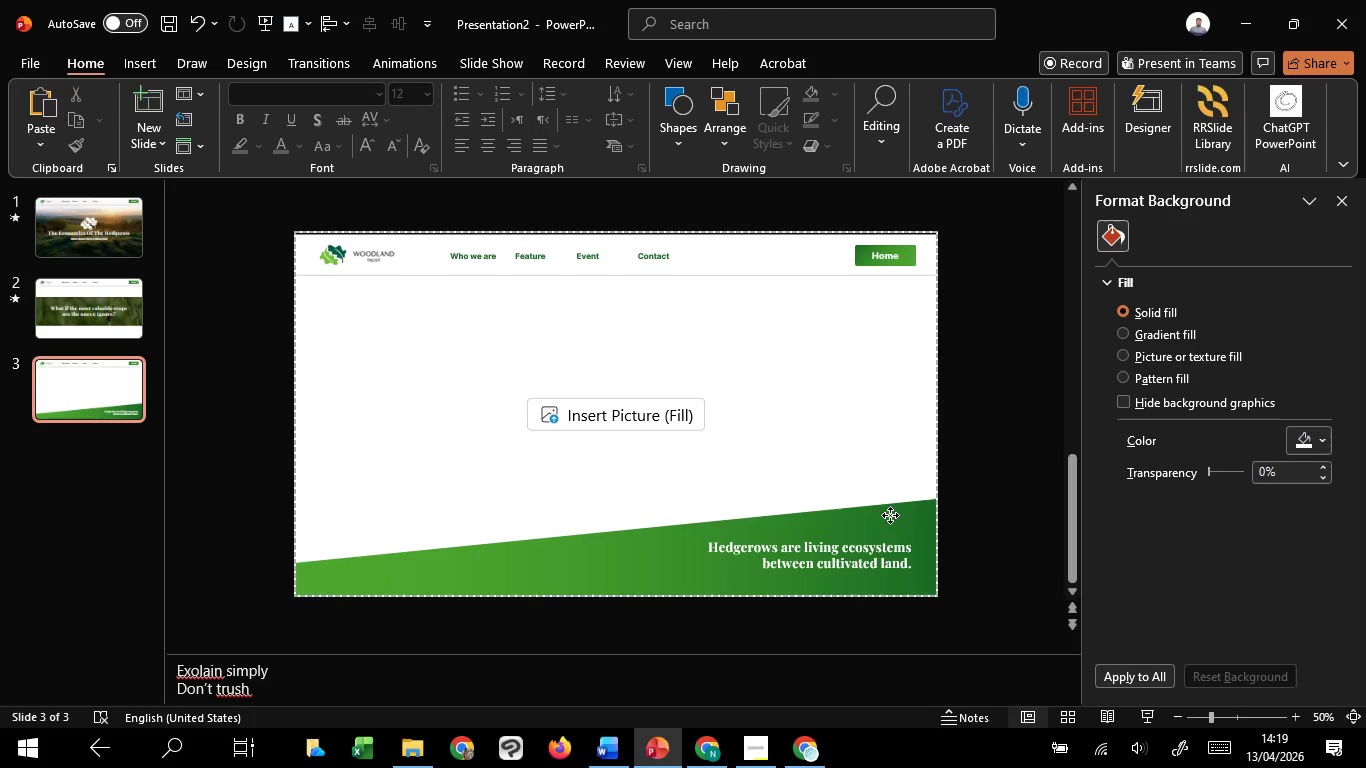 
left_click([890, 515])
 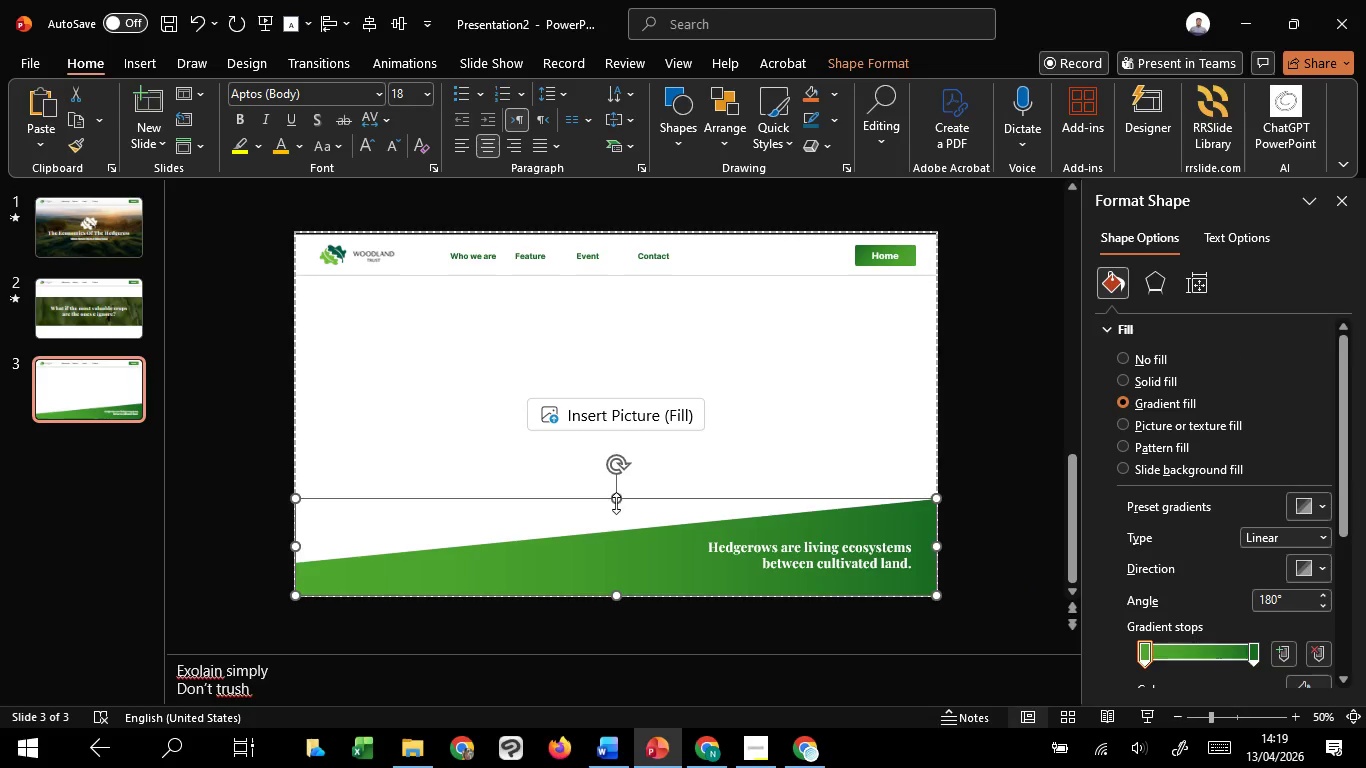 
left_click_drag(start_coordinate=[616, 503], to_coordinate=[616, 515])
 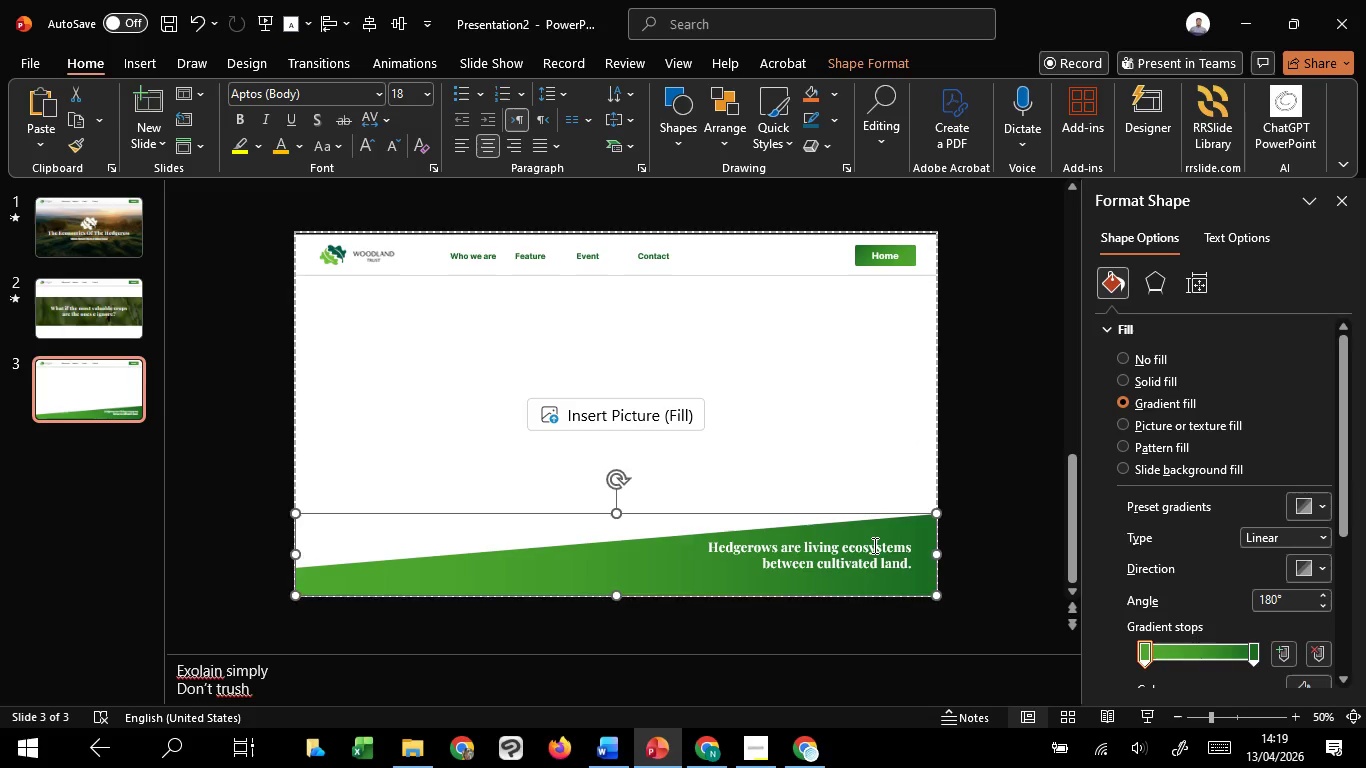 
left_click([873, 545])
 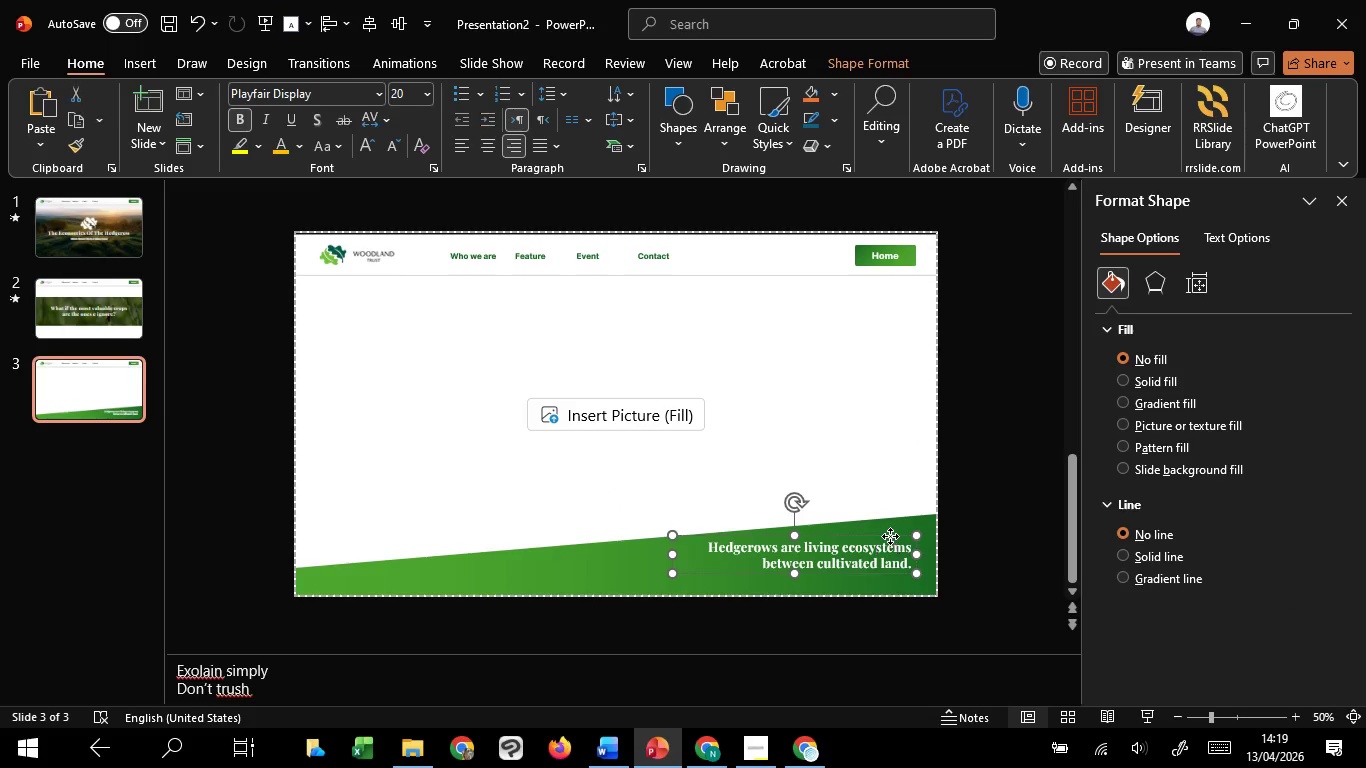 
left_click_drag(start_coordinate=[890, 536], to_coordinate=[890, 544])
 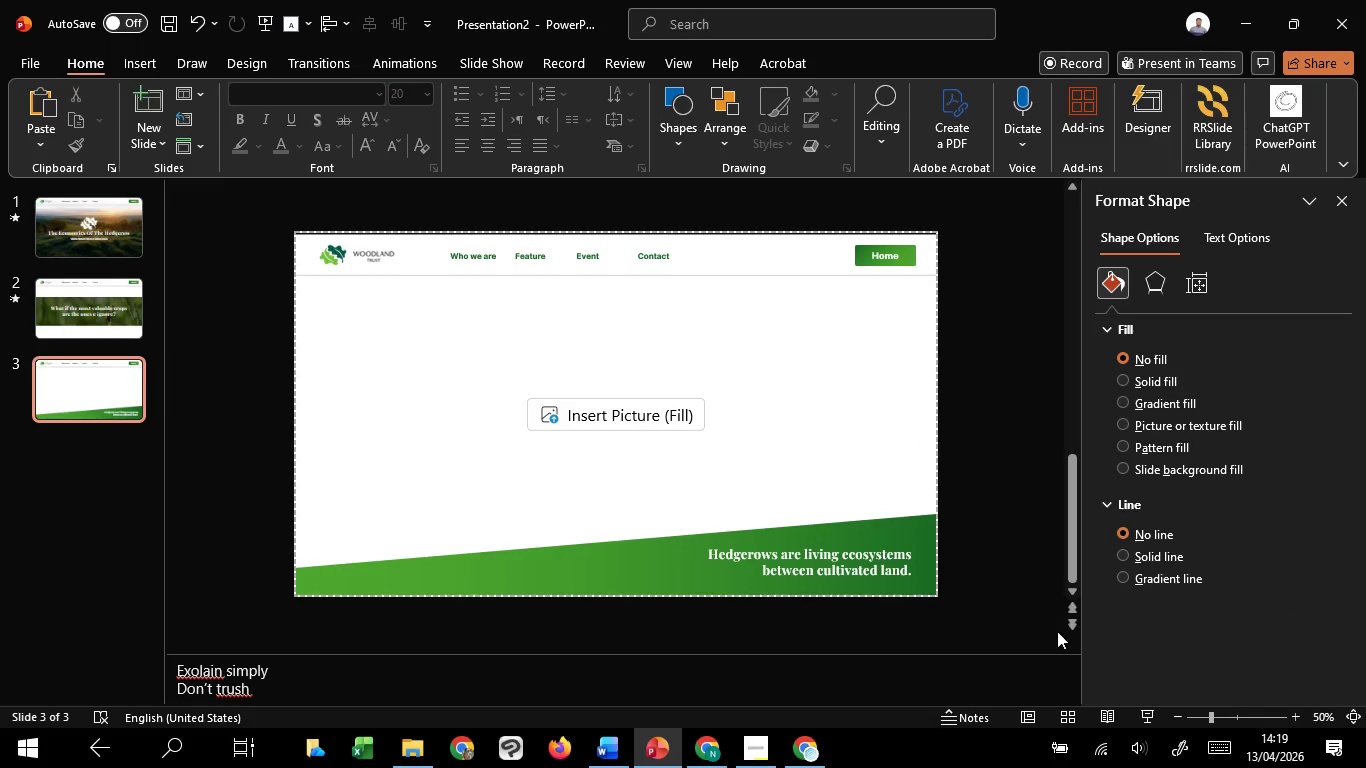 
hold_key(key=ShiftLeft, duration=1.34)
 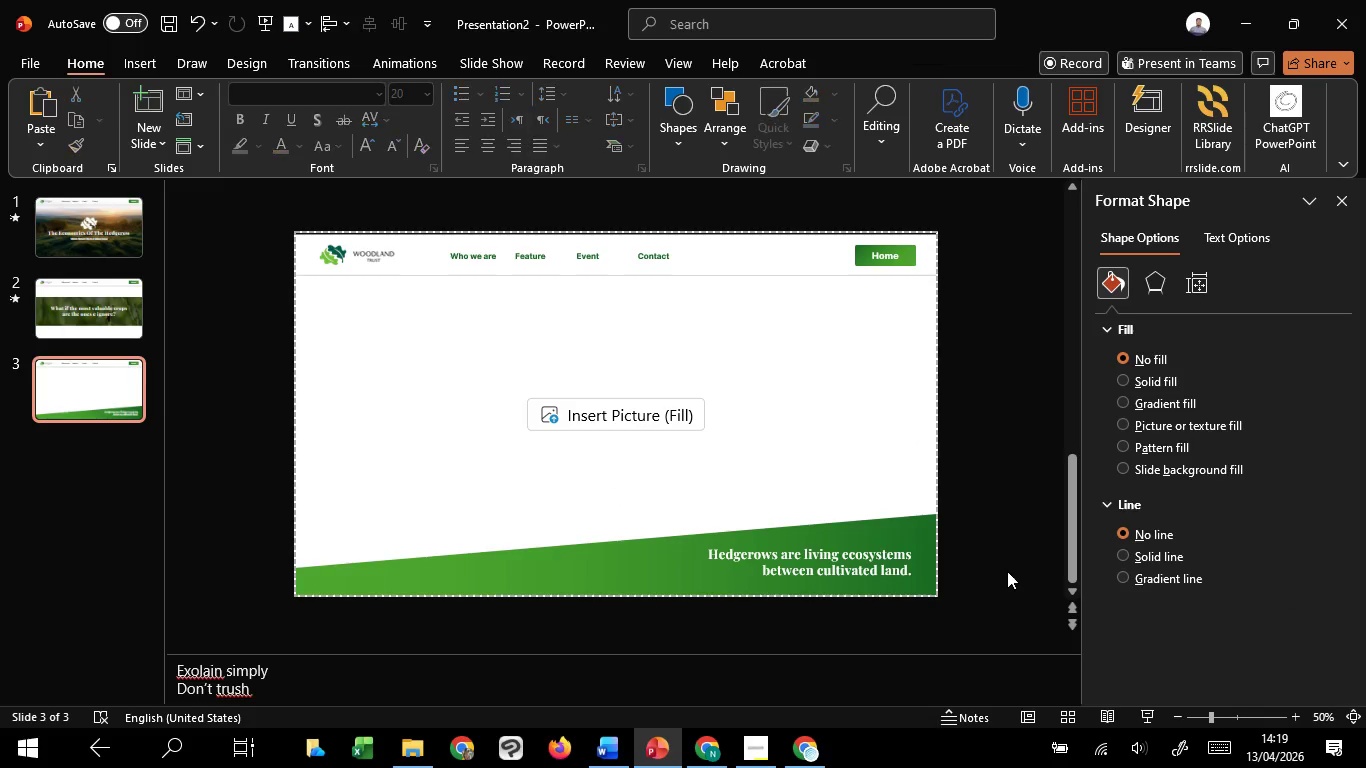 
left_click([1007, 571])
 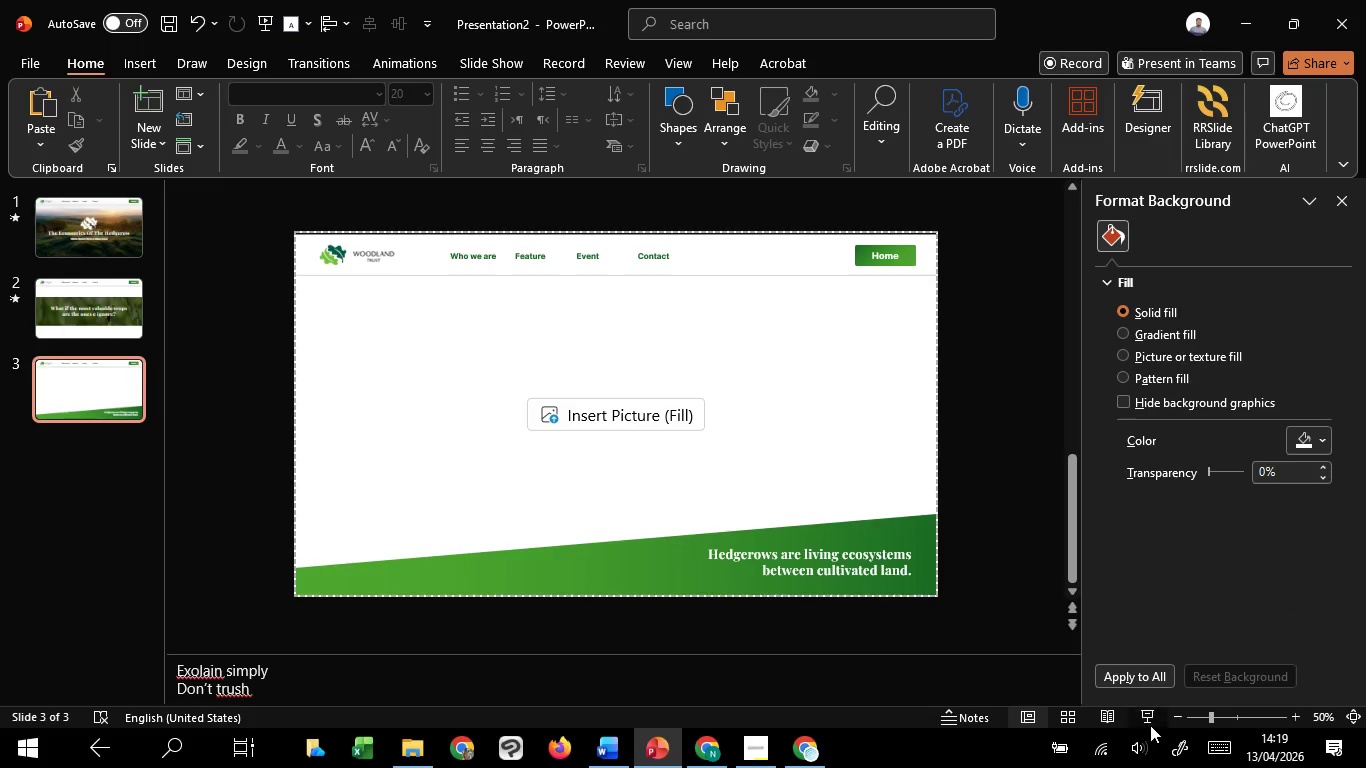 
left_click([1150, 725])
 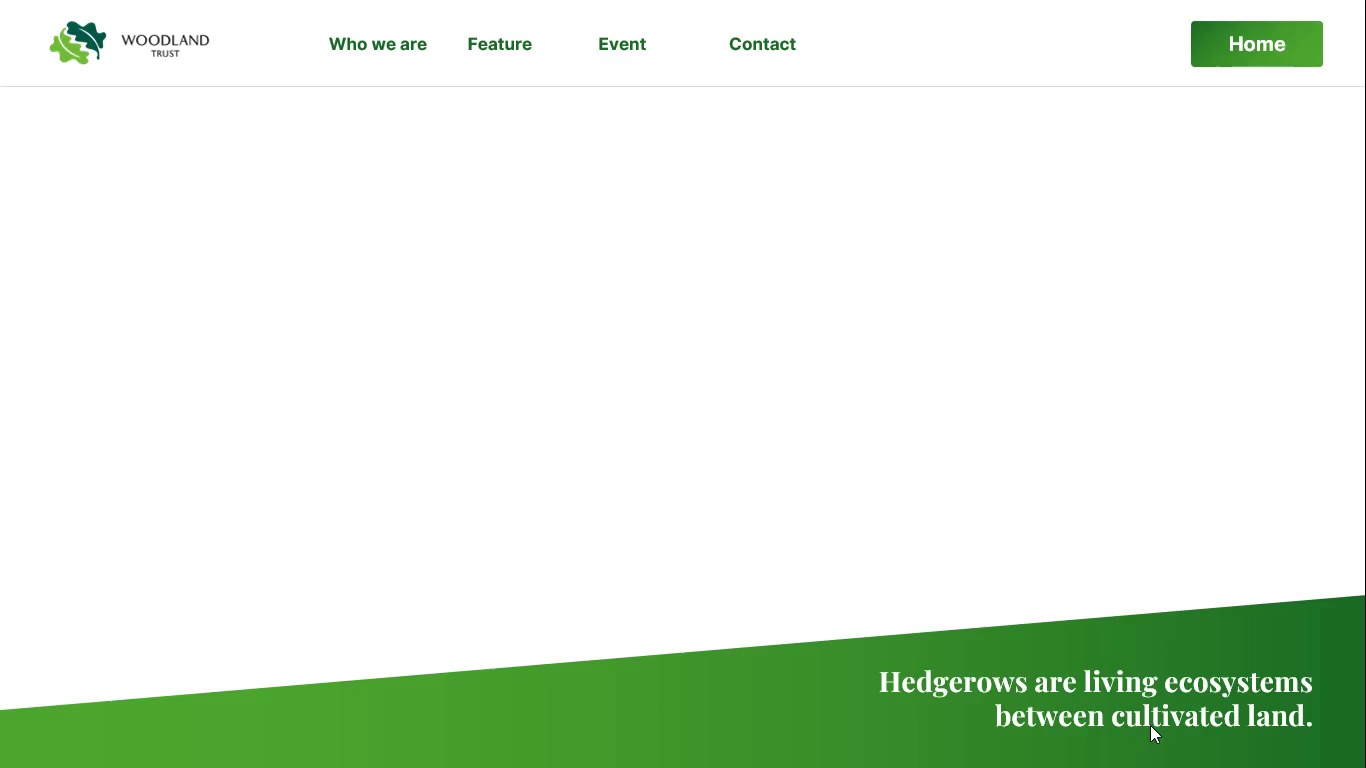 
key(Escape)
 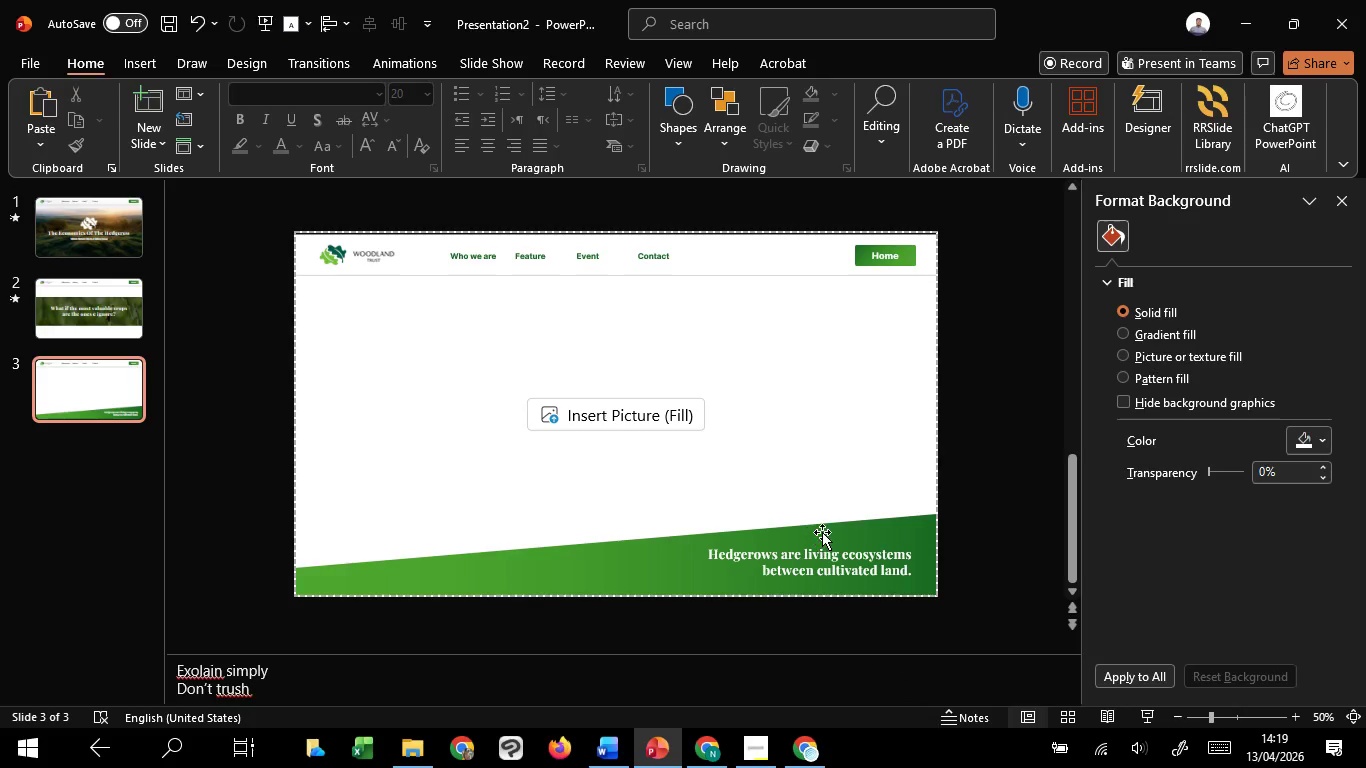 
left_click([822, 532])
 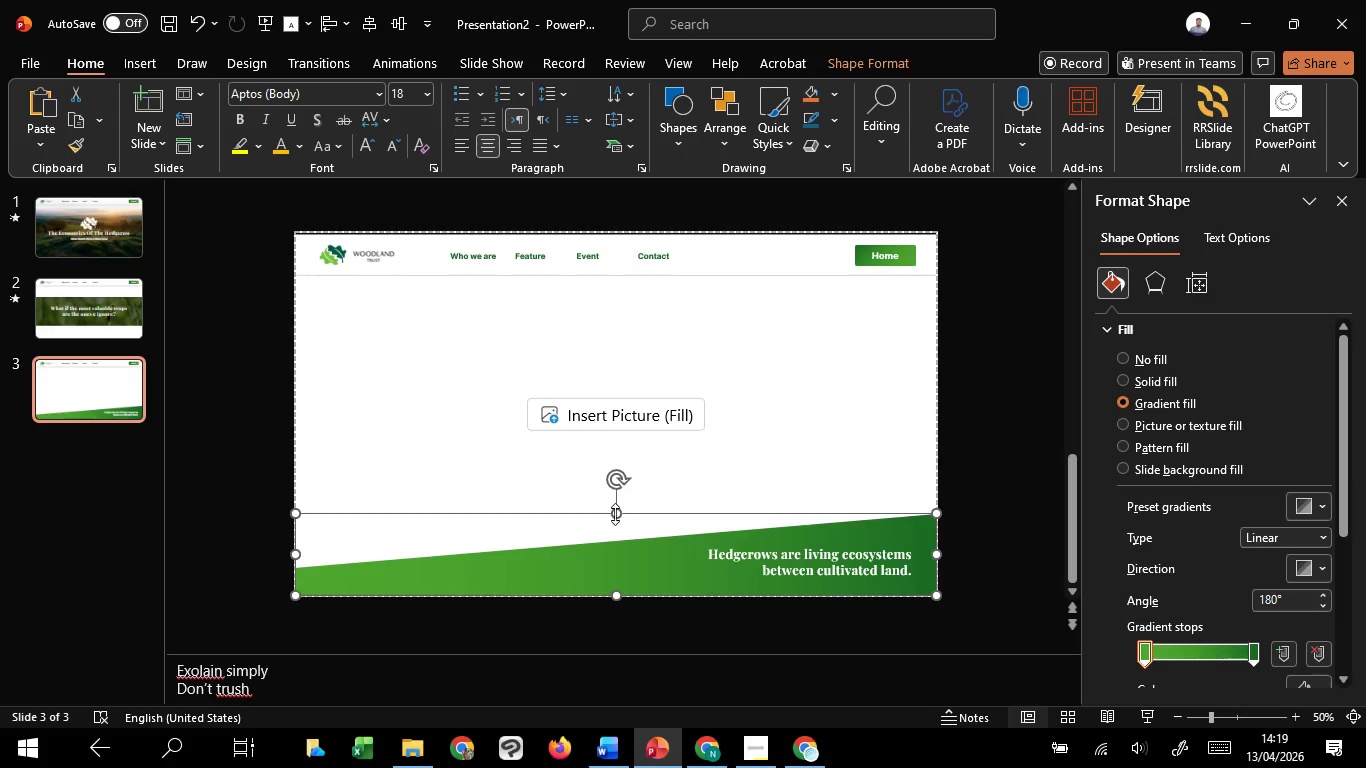 
left_click_drag(start_coordinate=[615, 514], to_coordinate=[616, 507])
 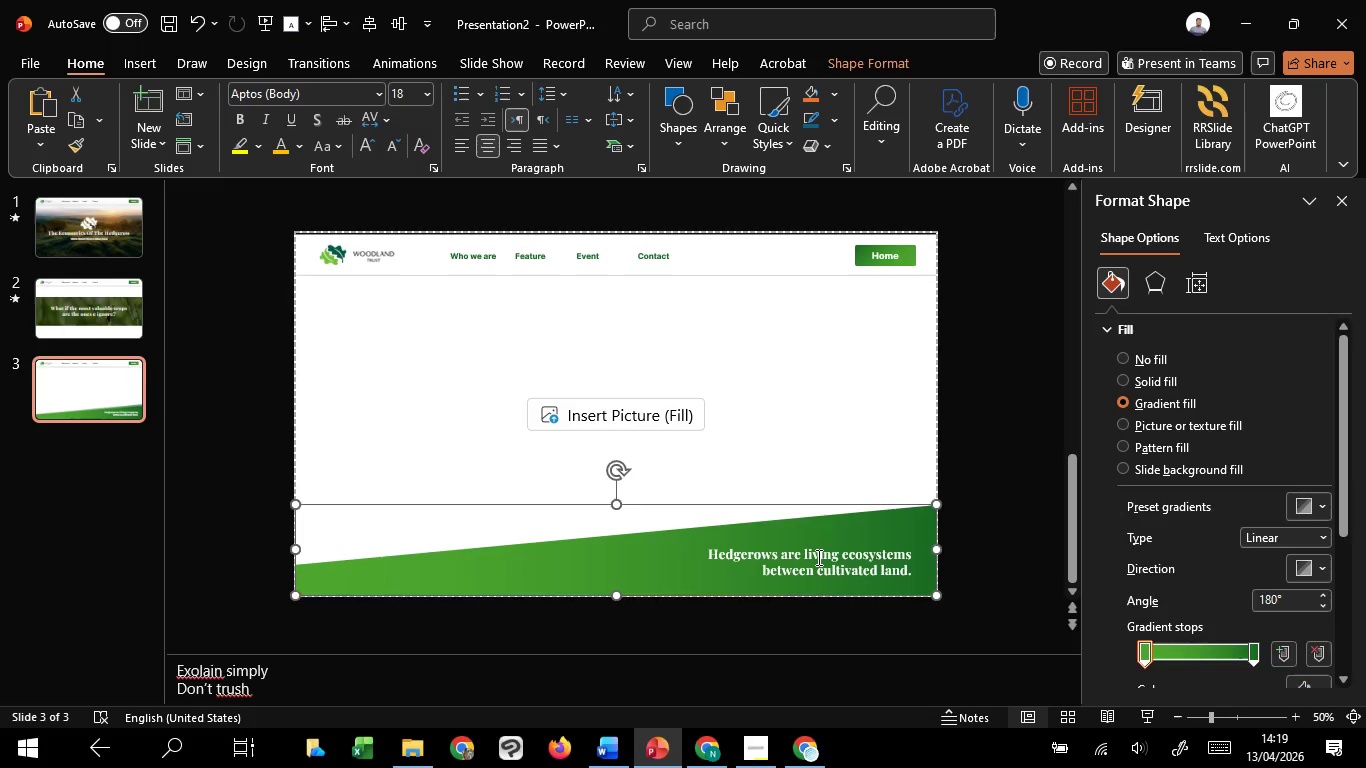 
left_click([817, 557])
 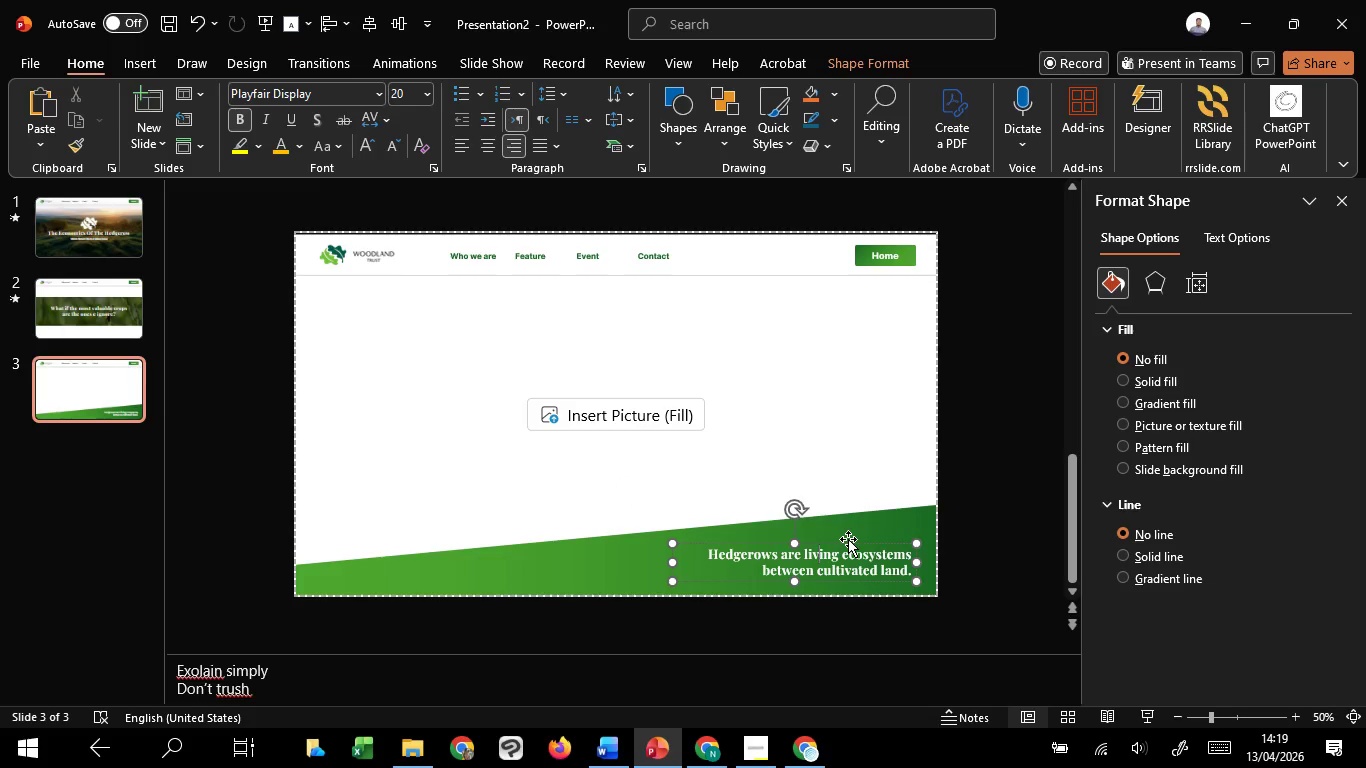 
left_click([848, 539])
 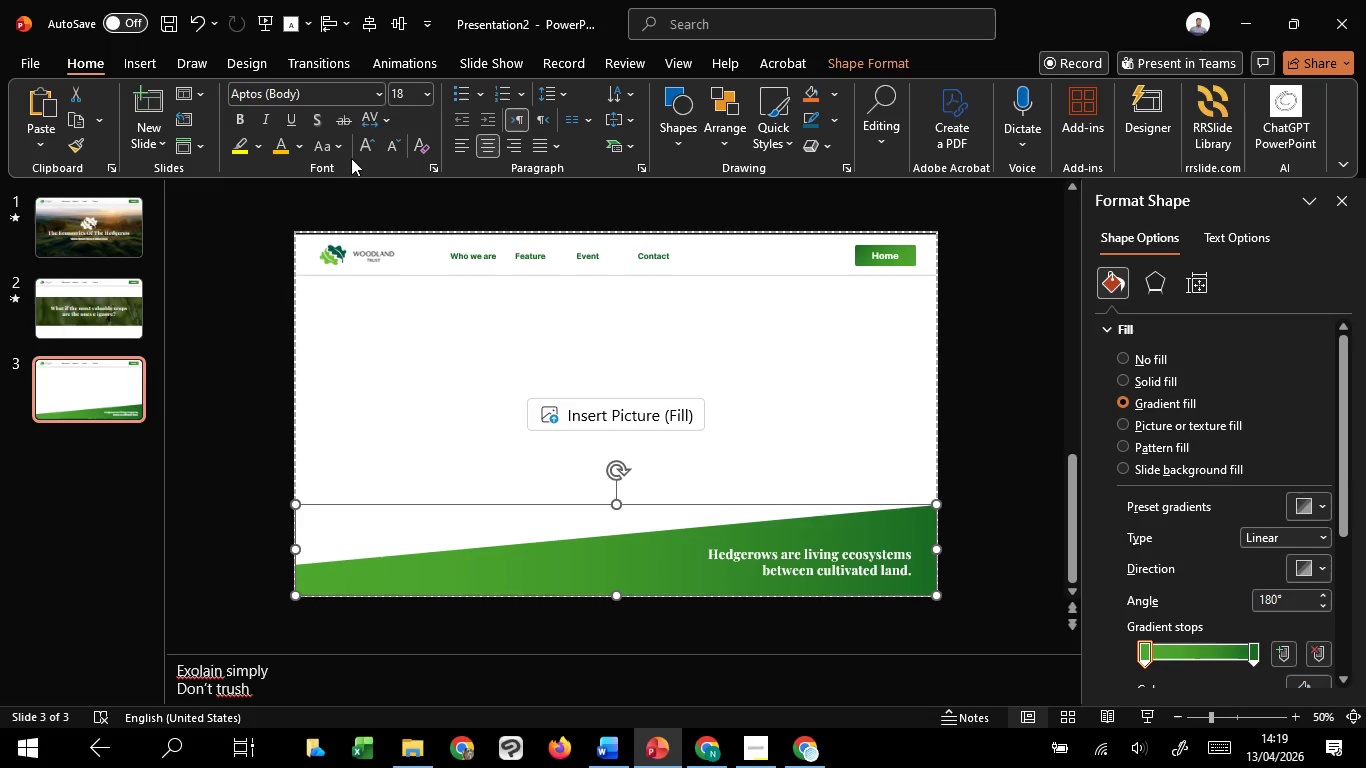 
left_click([355, 152])
 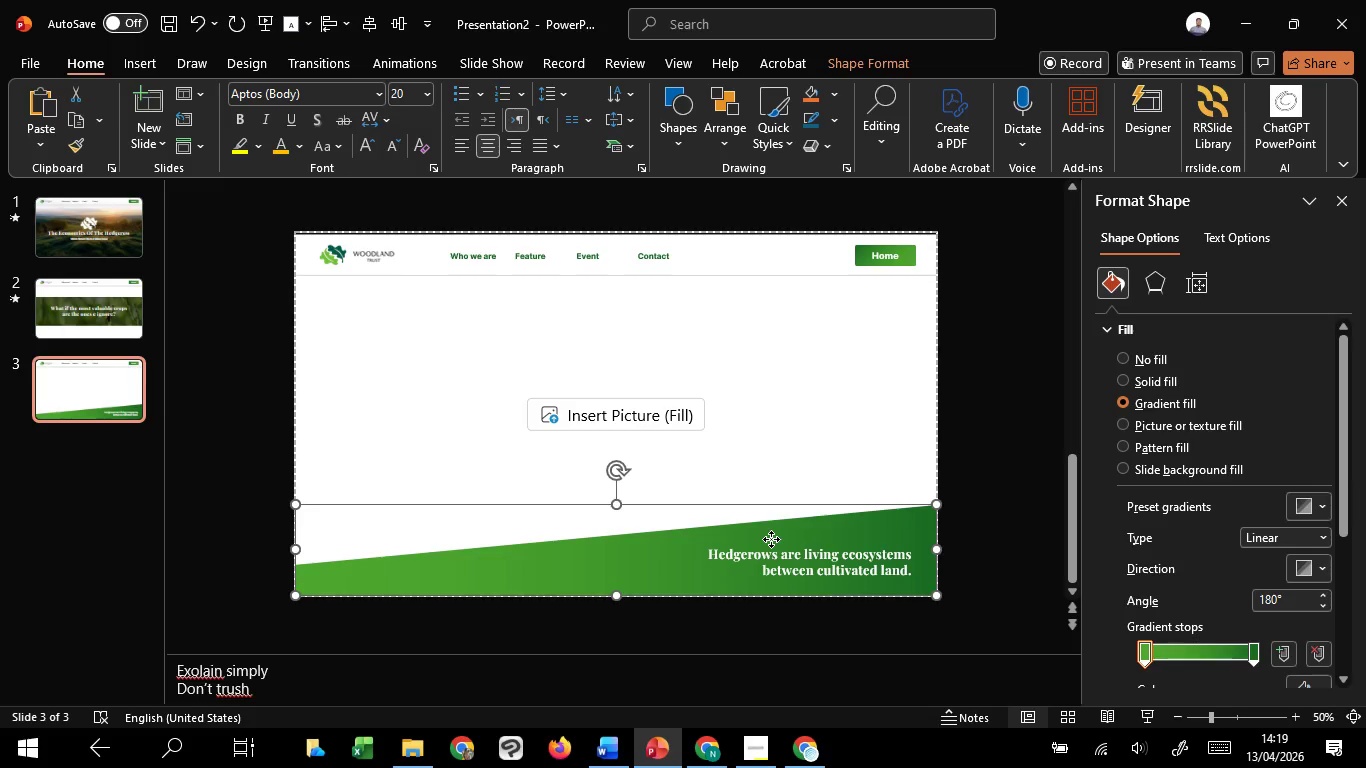 
double_click([788, 561])
 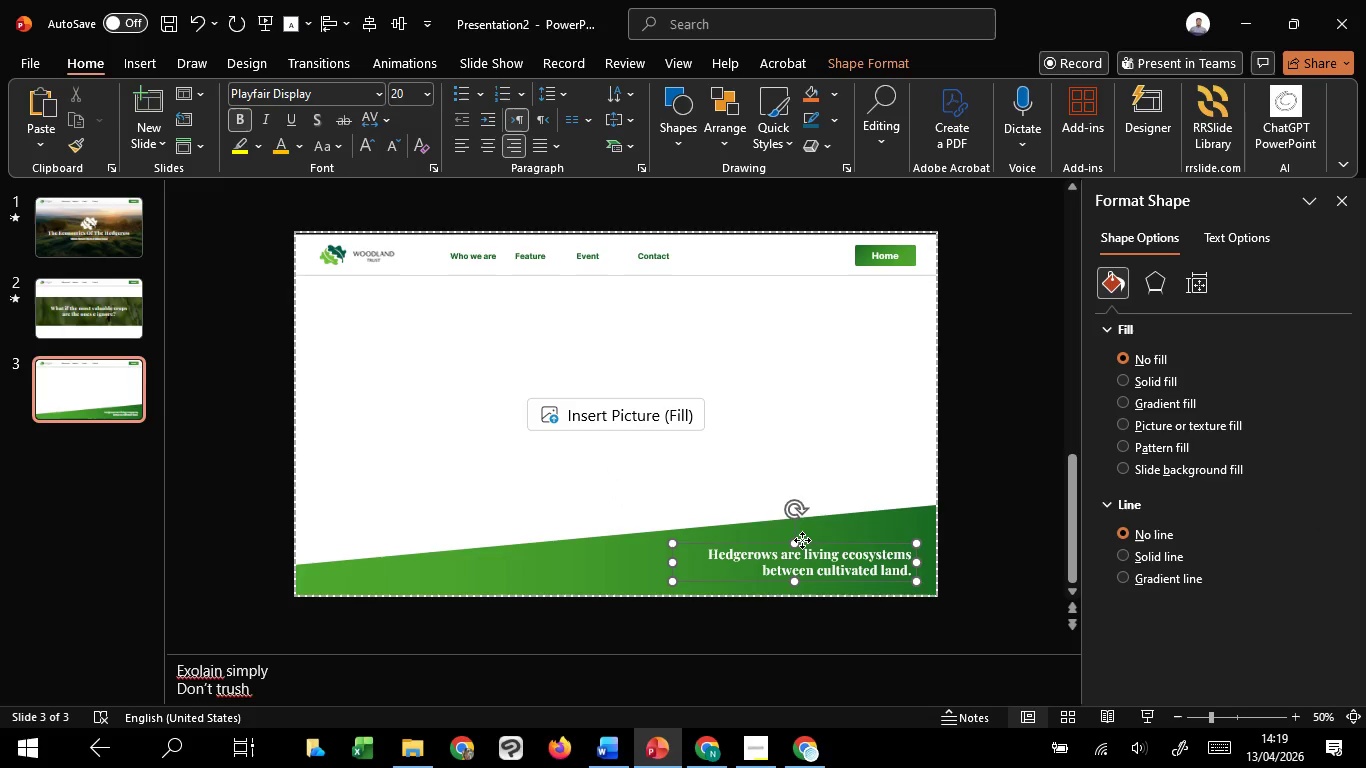 
left_click([802, 540])
 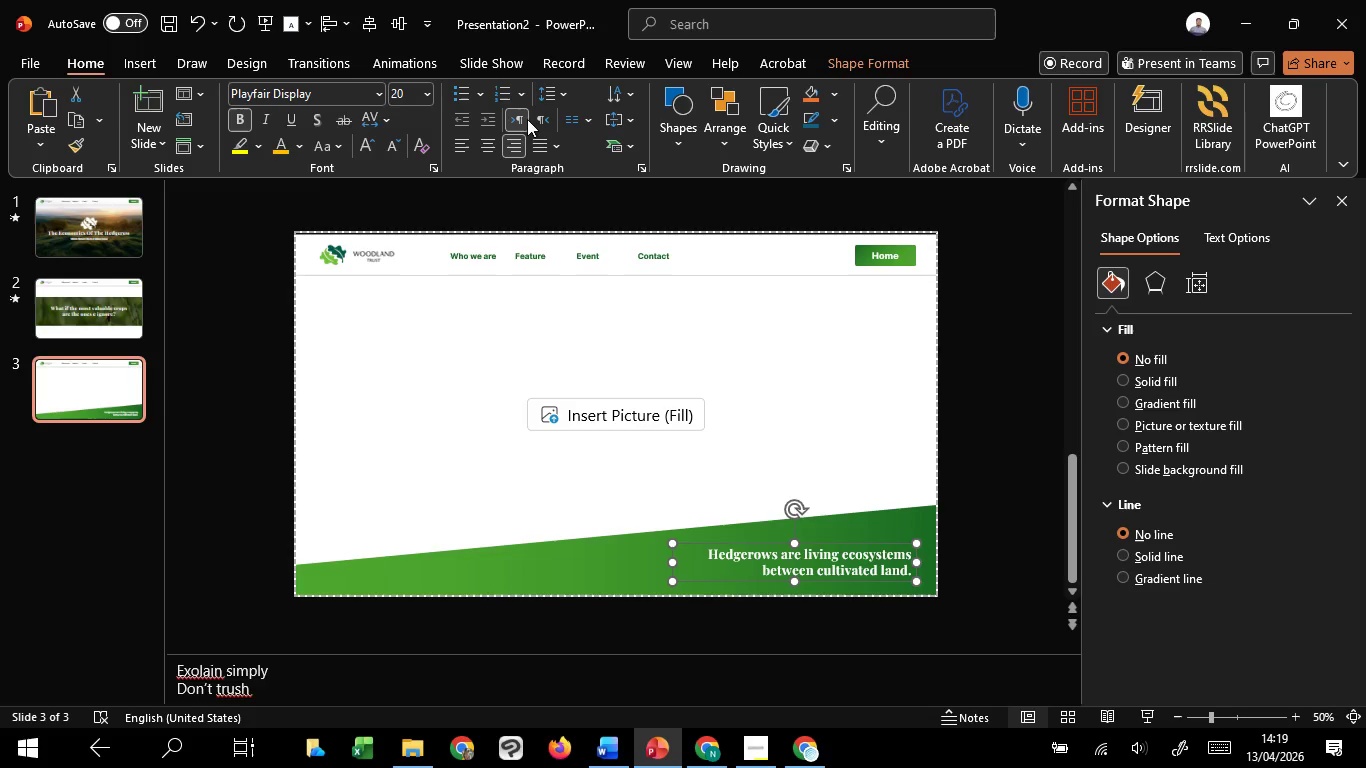 
wait(5.08)
 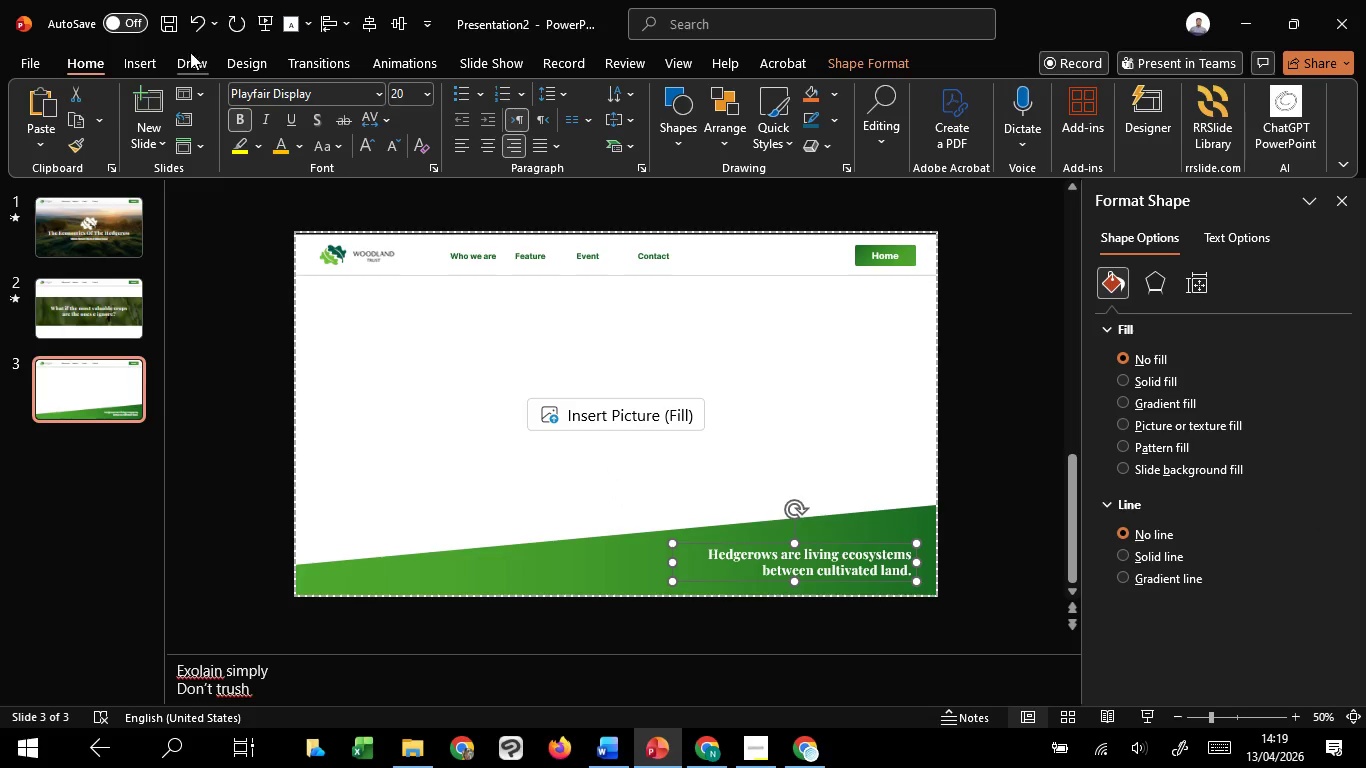 
double_click([513, 125])
 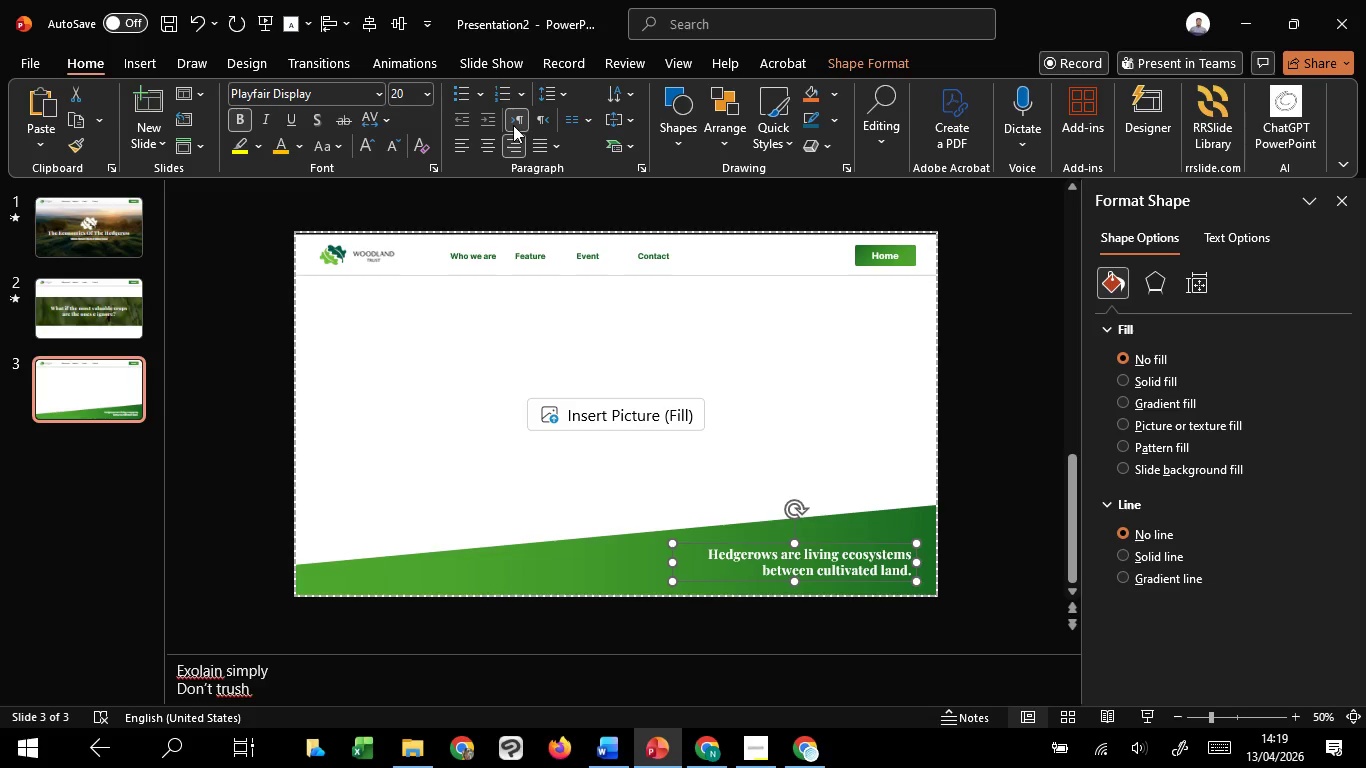 
triple_click([513, 125])
 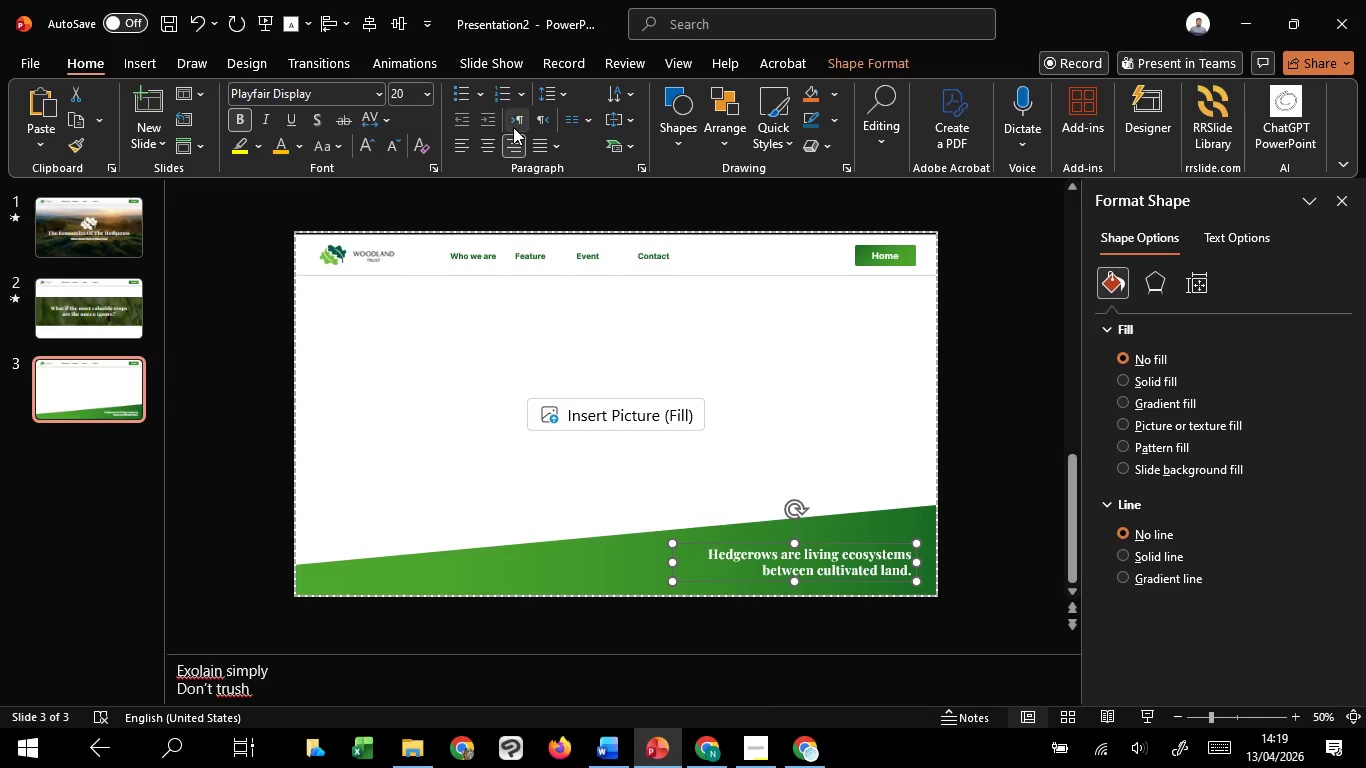 
triple_click([513, 127])
 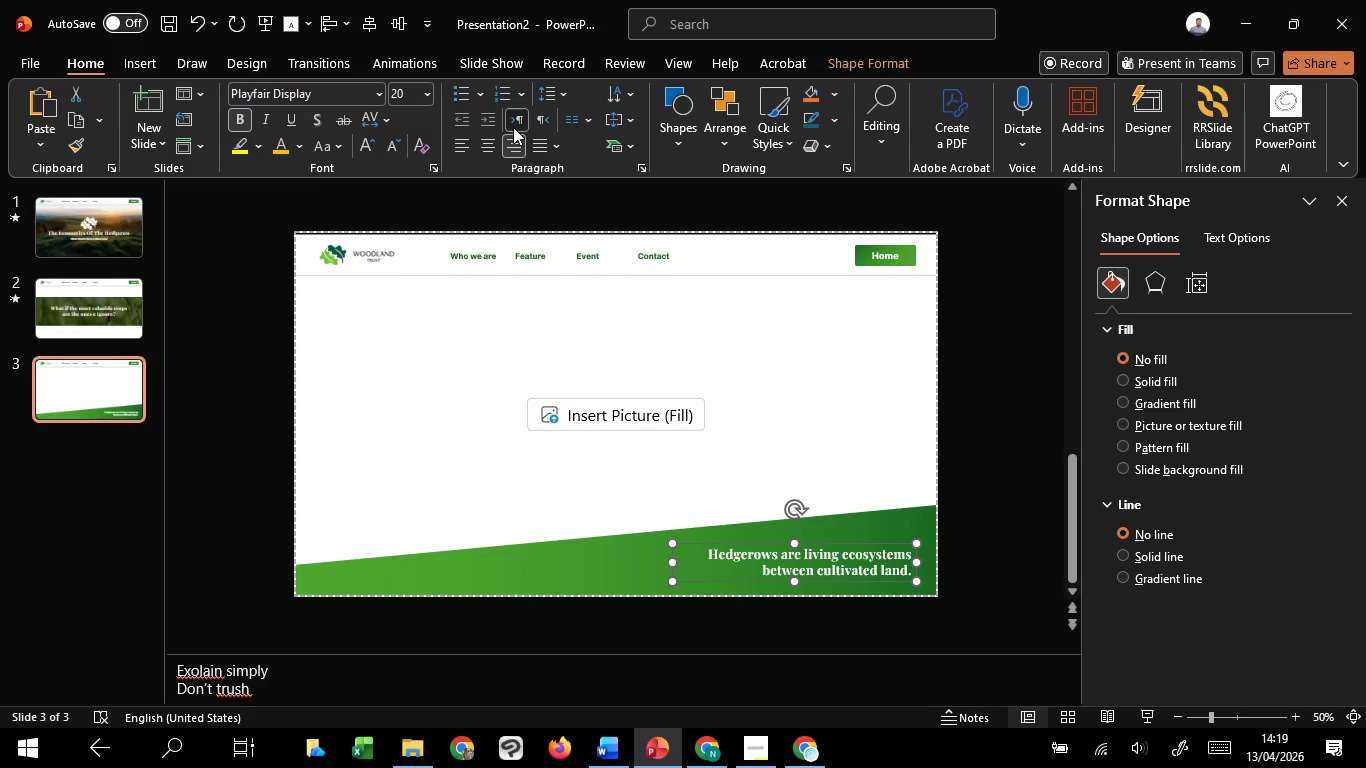 
triple_click([513, 127])
 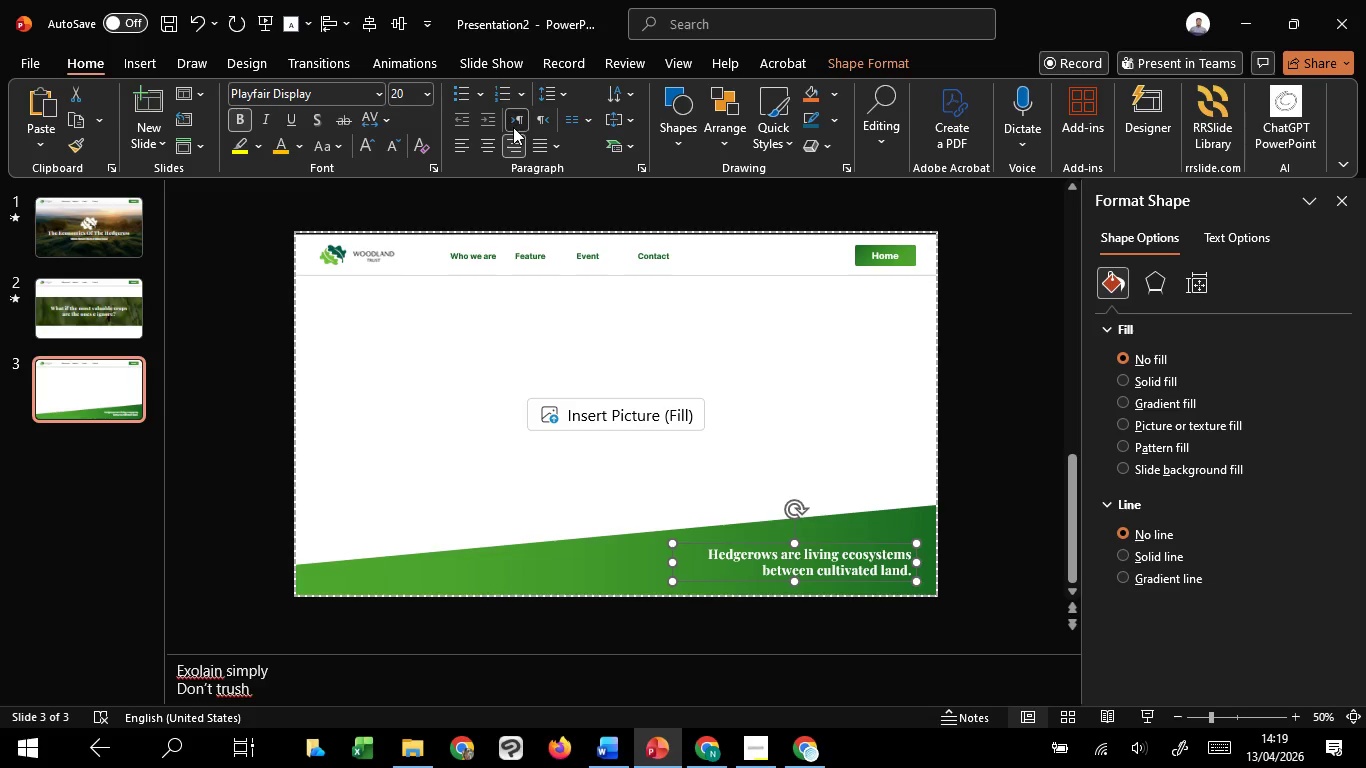 
triple_click([513, 127])
 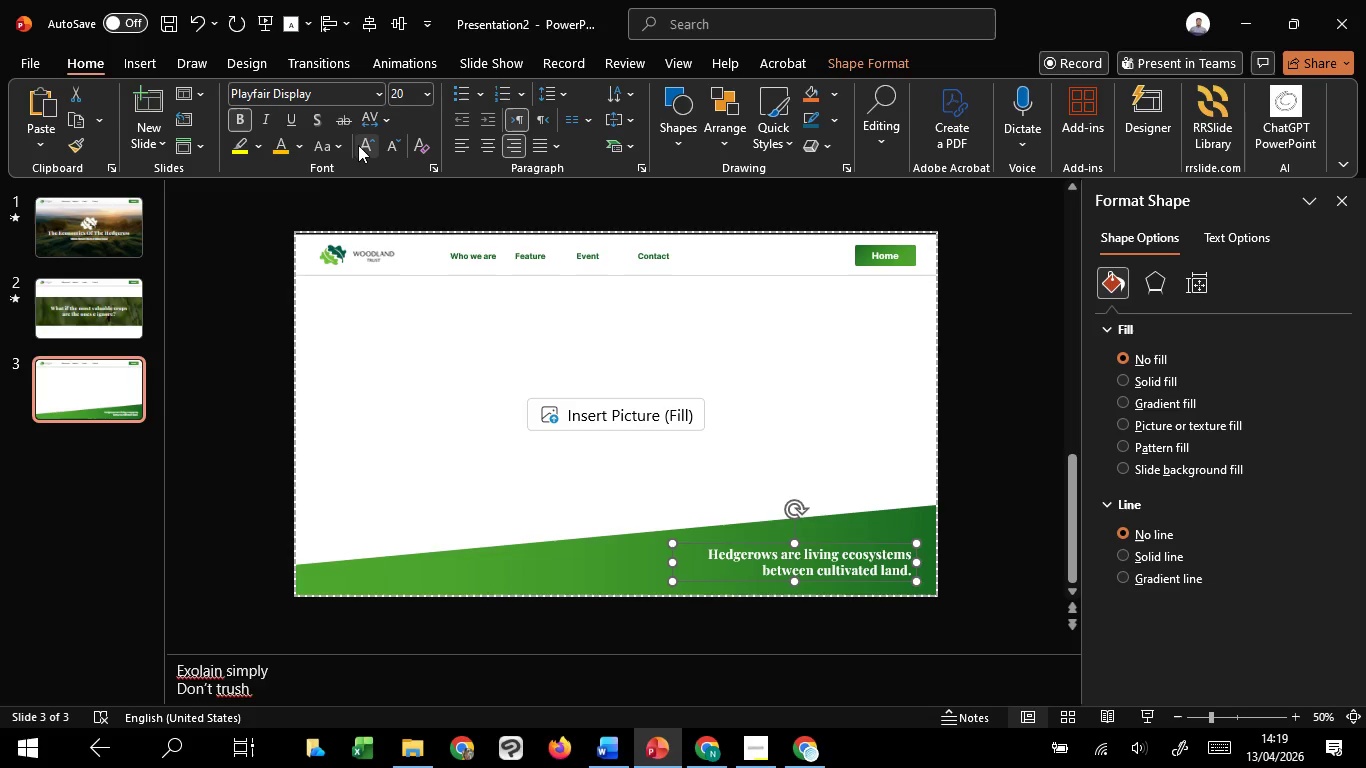 
double_click([358, 145])
 